 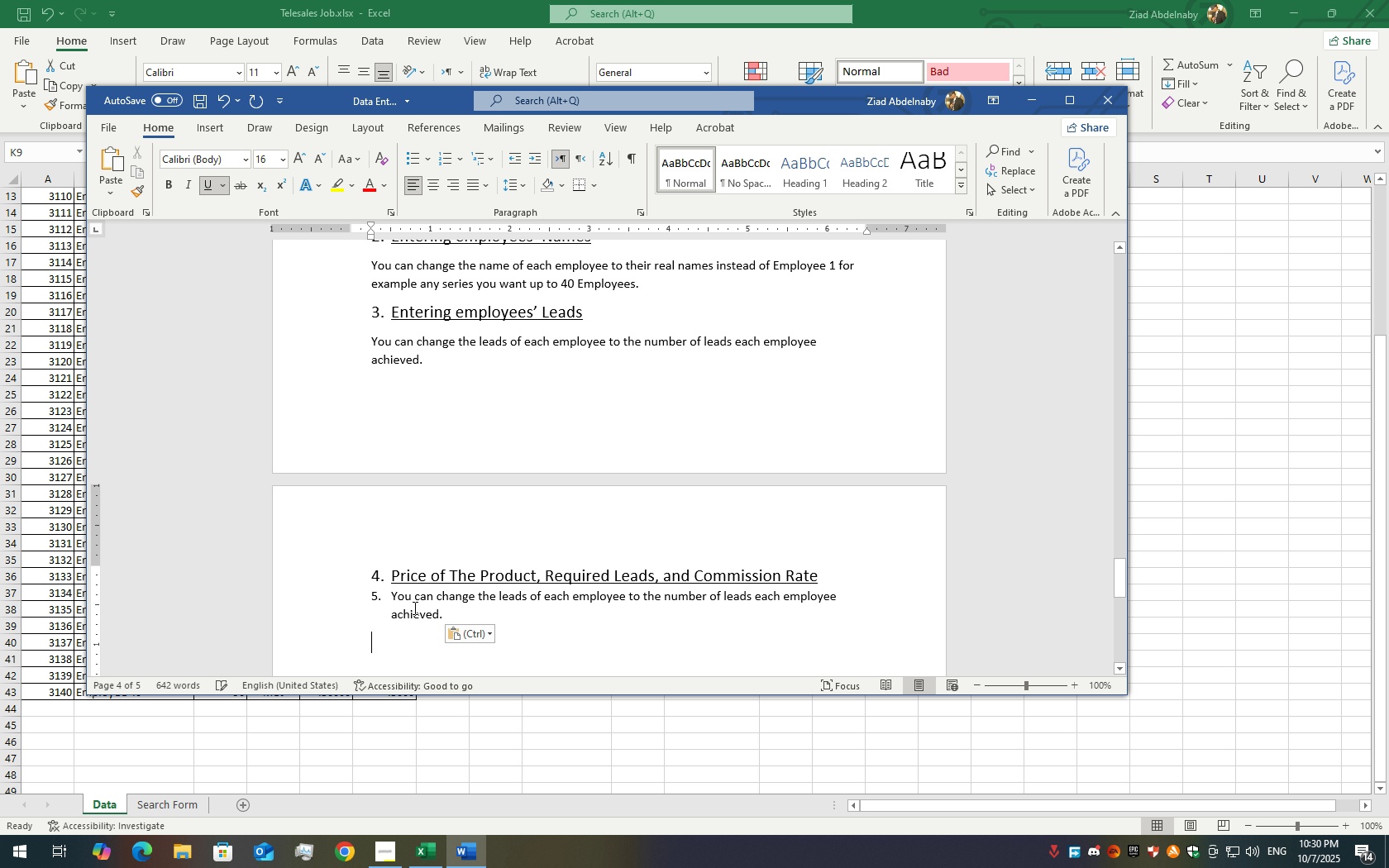 
key(Backspace)
 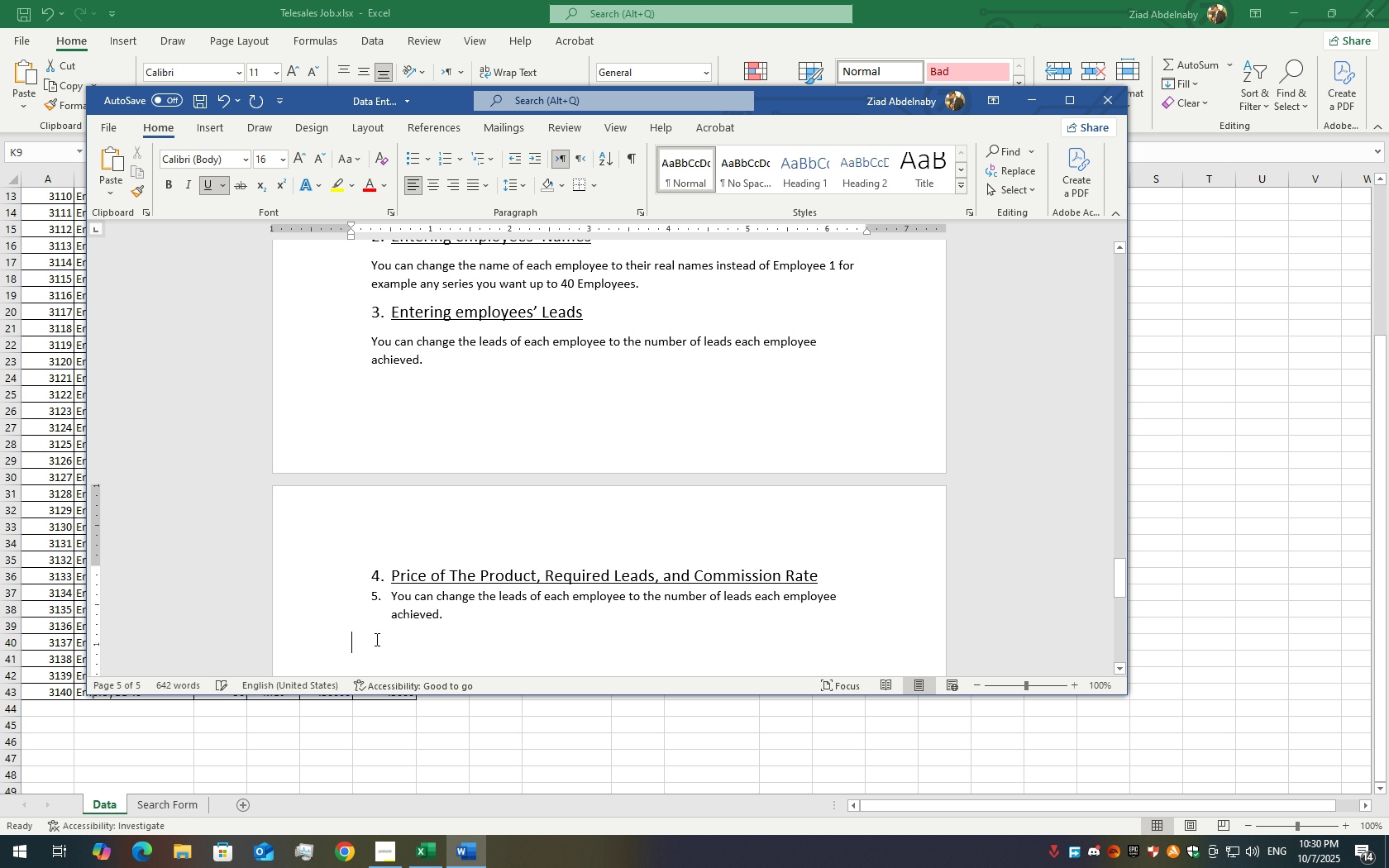 
key(Backspace)
 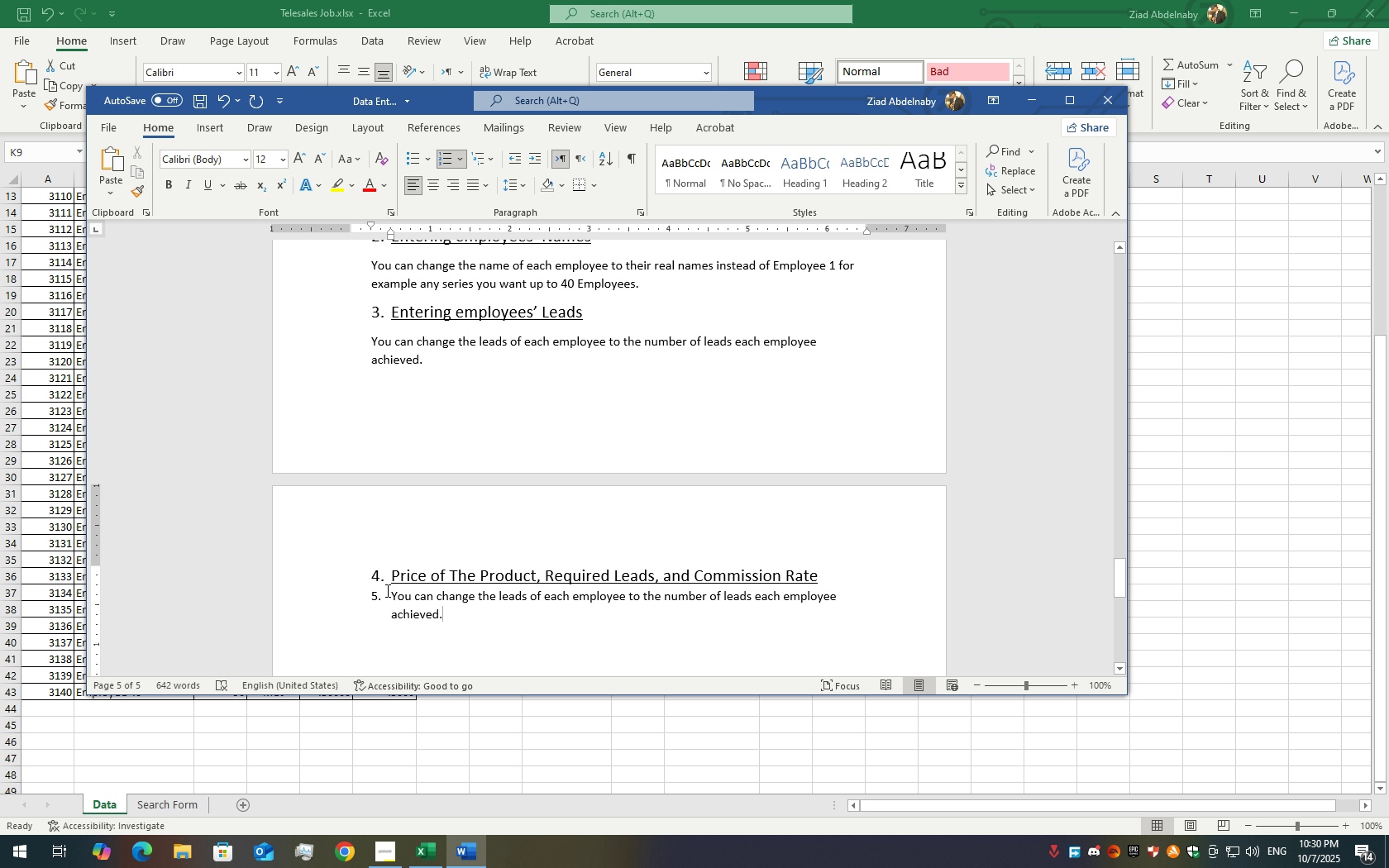 
left_click([386, 590])
 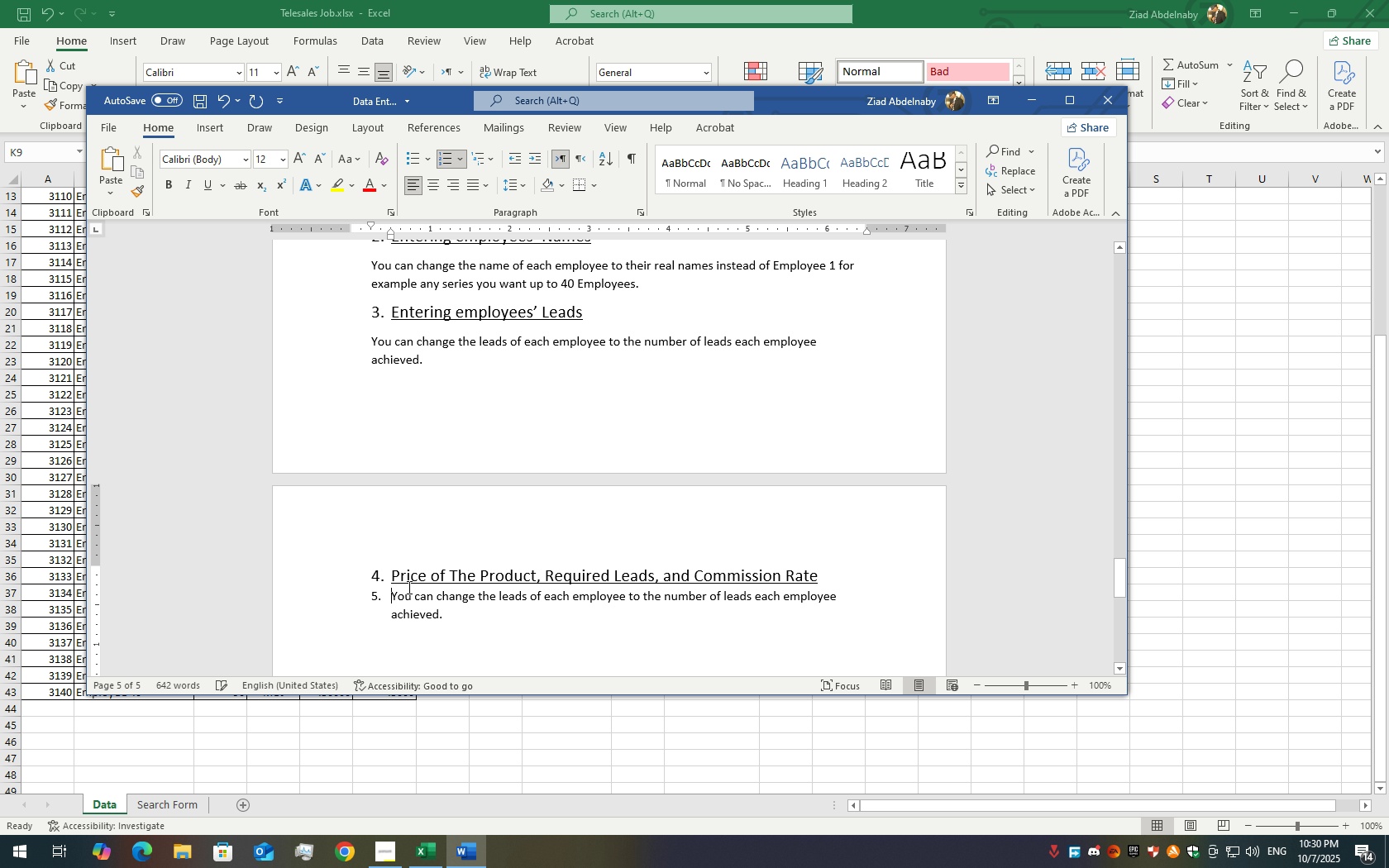 
key(Backspace)
 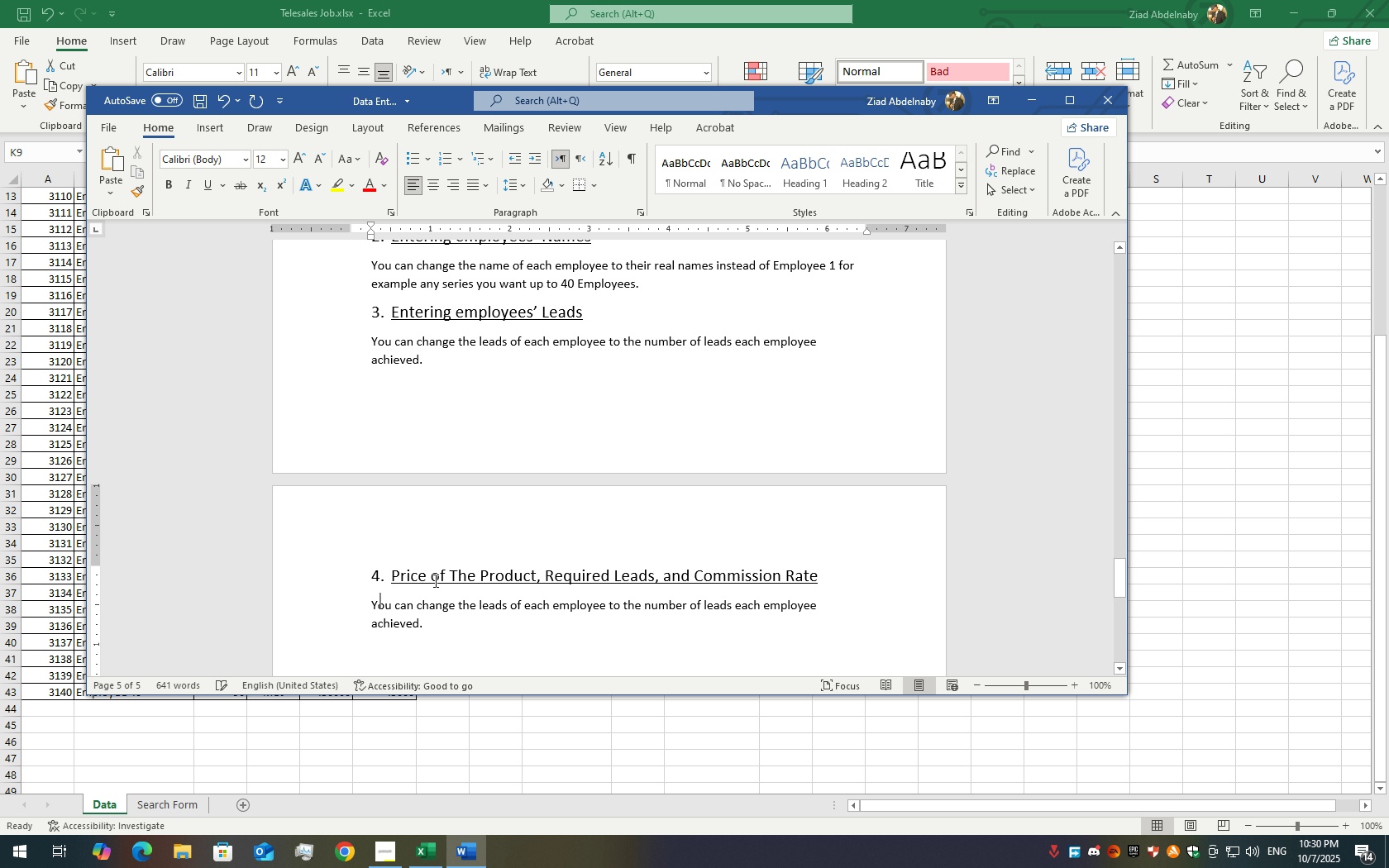 
key(Backspace)
 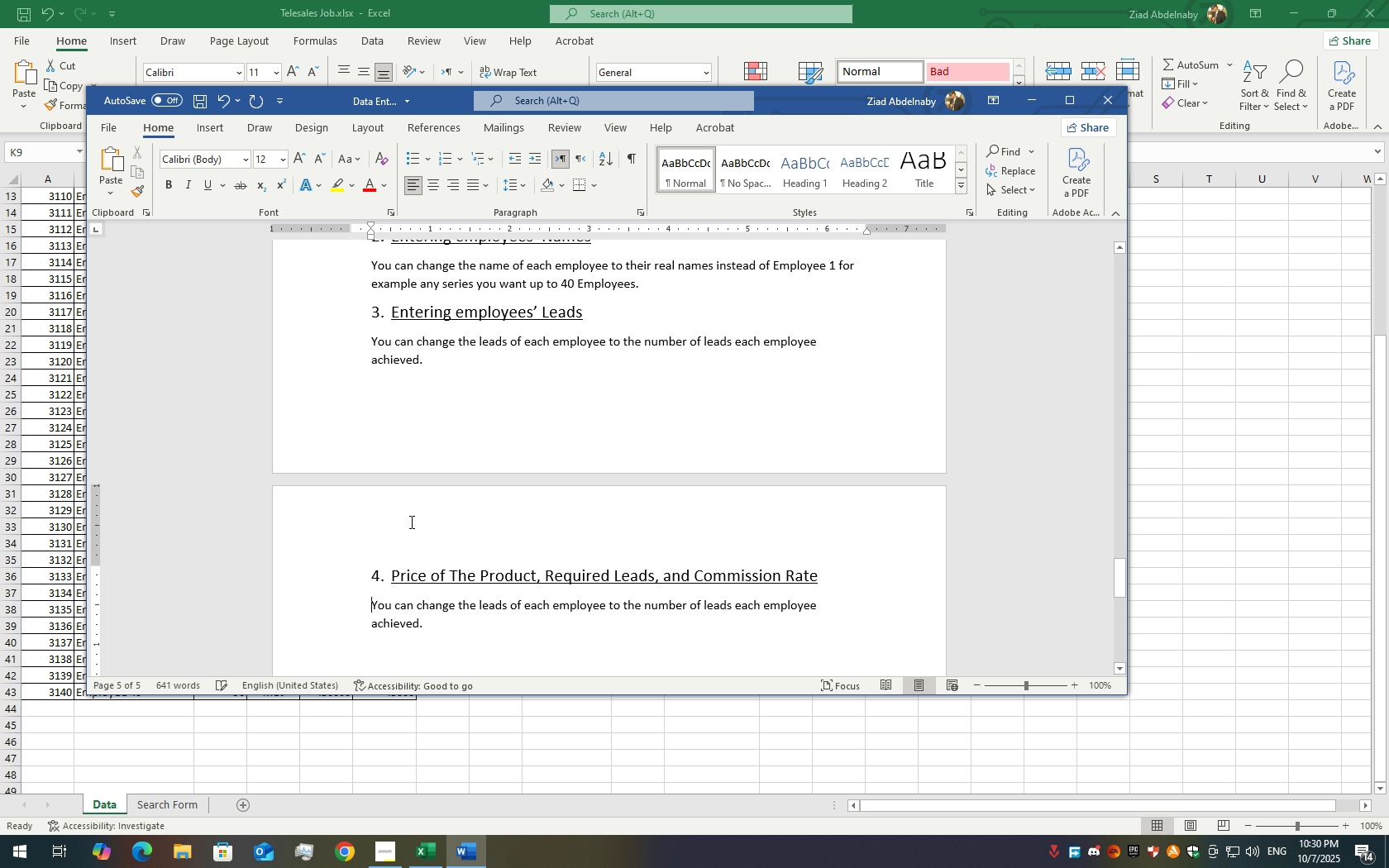 
scroll: coordinate [453, 535], scroll_direction: up, amount: 9.0
 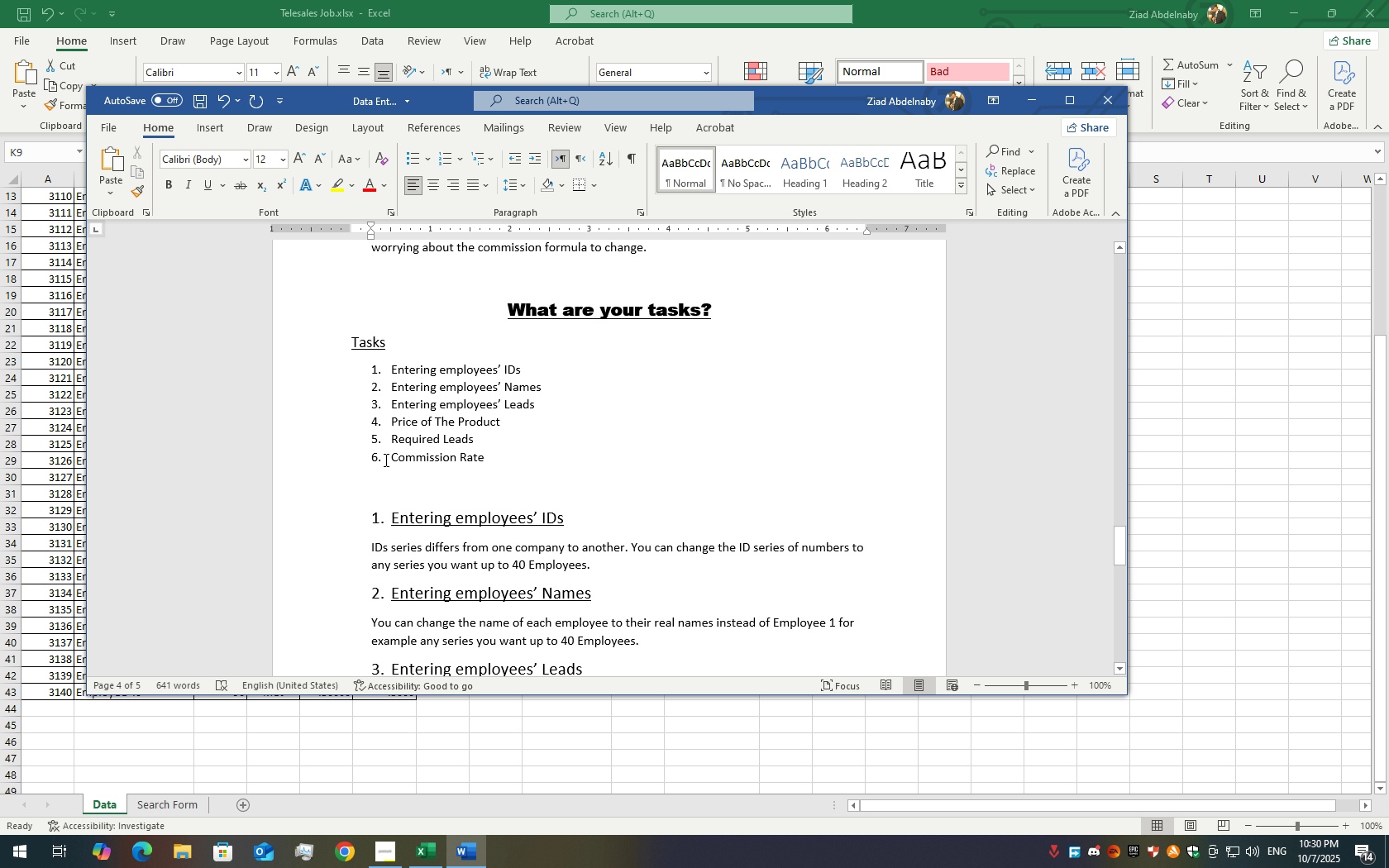 
left_click([384, 458])
 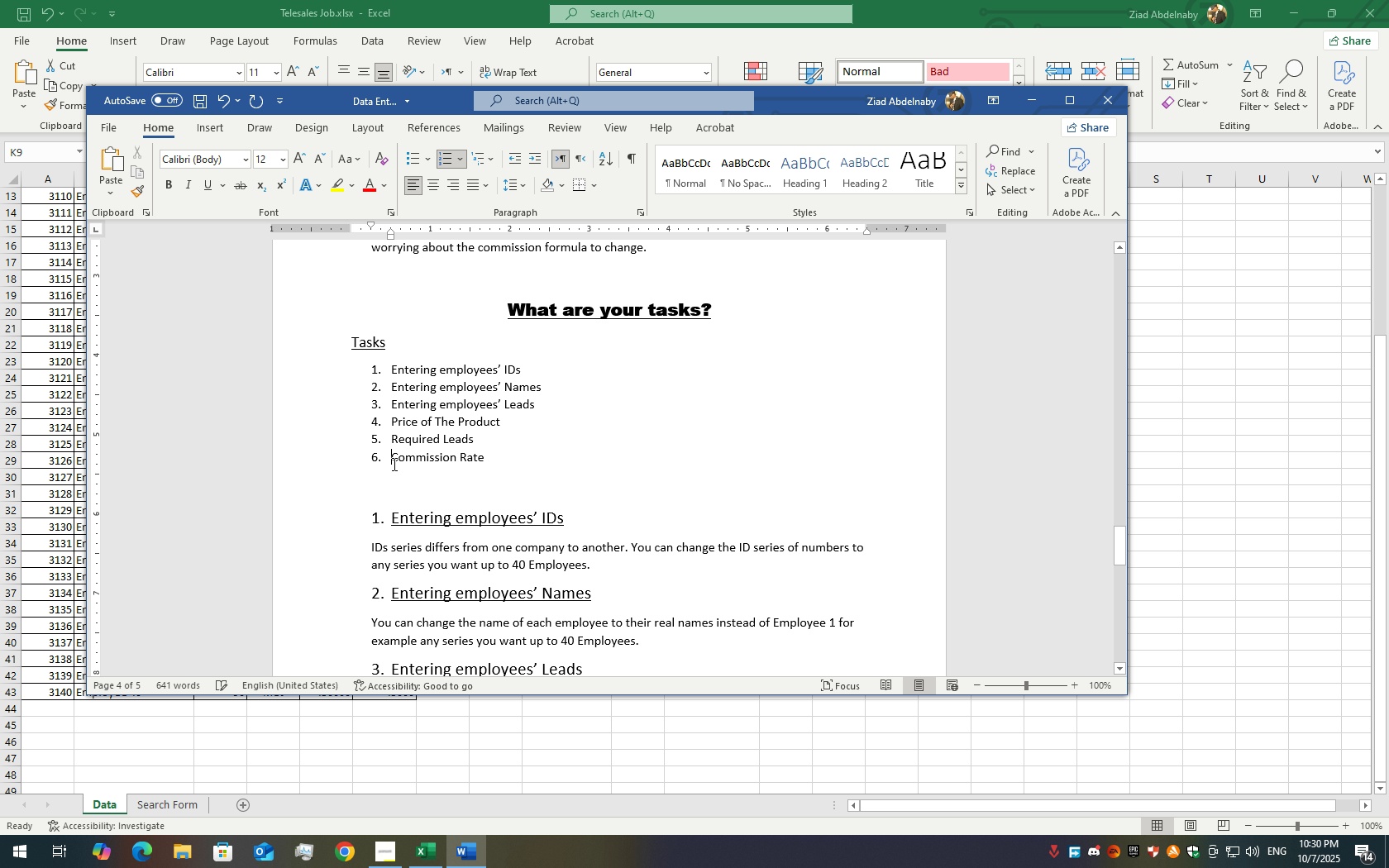 
key(Backspace)
key(Backspace)
key(Backspace)
key(Backspace)
type(, and )
 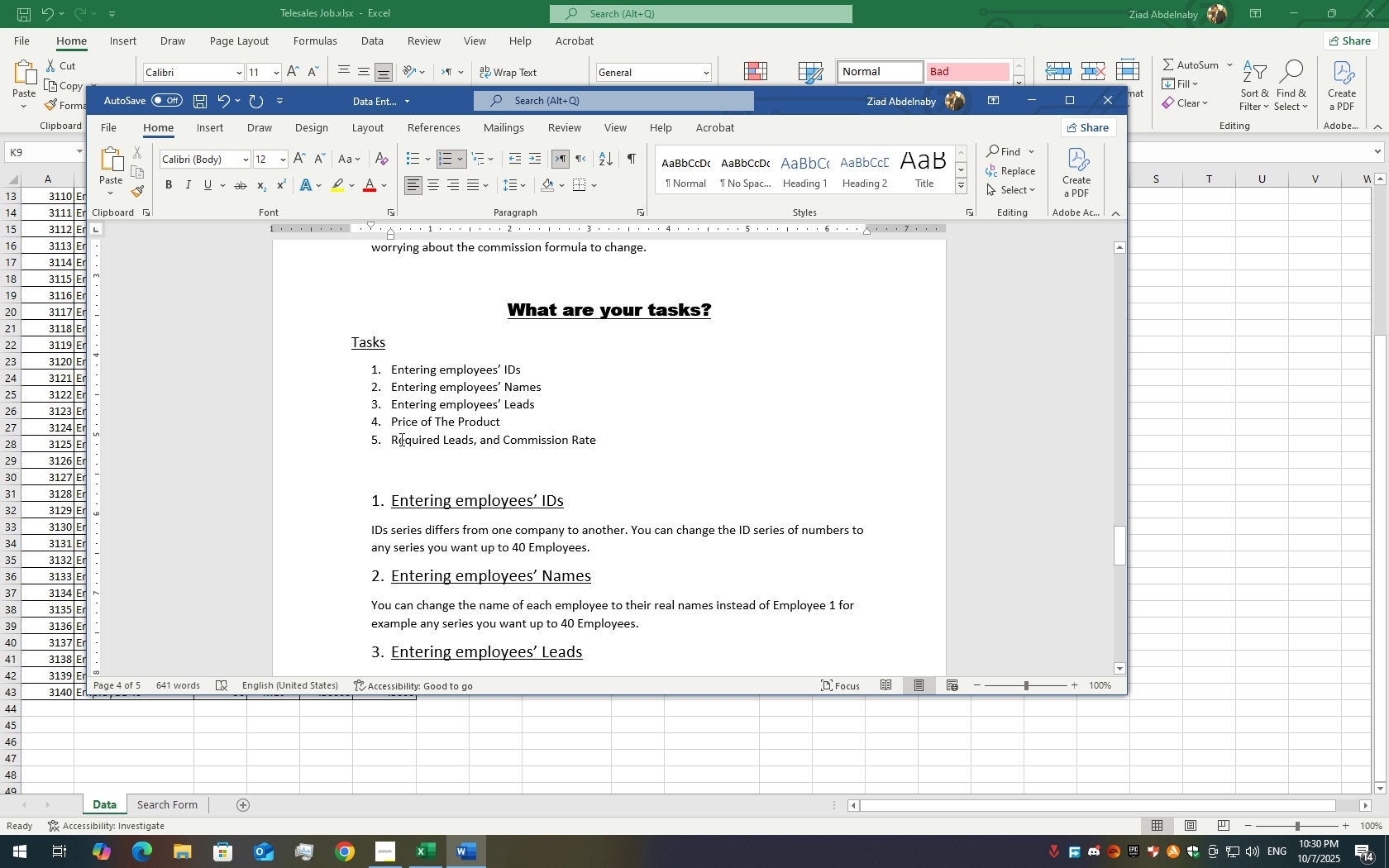 
left_click([389, 438])
 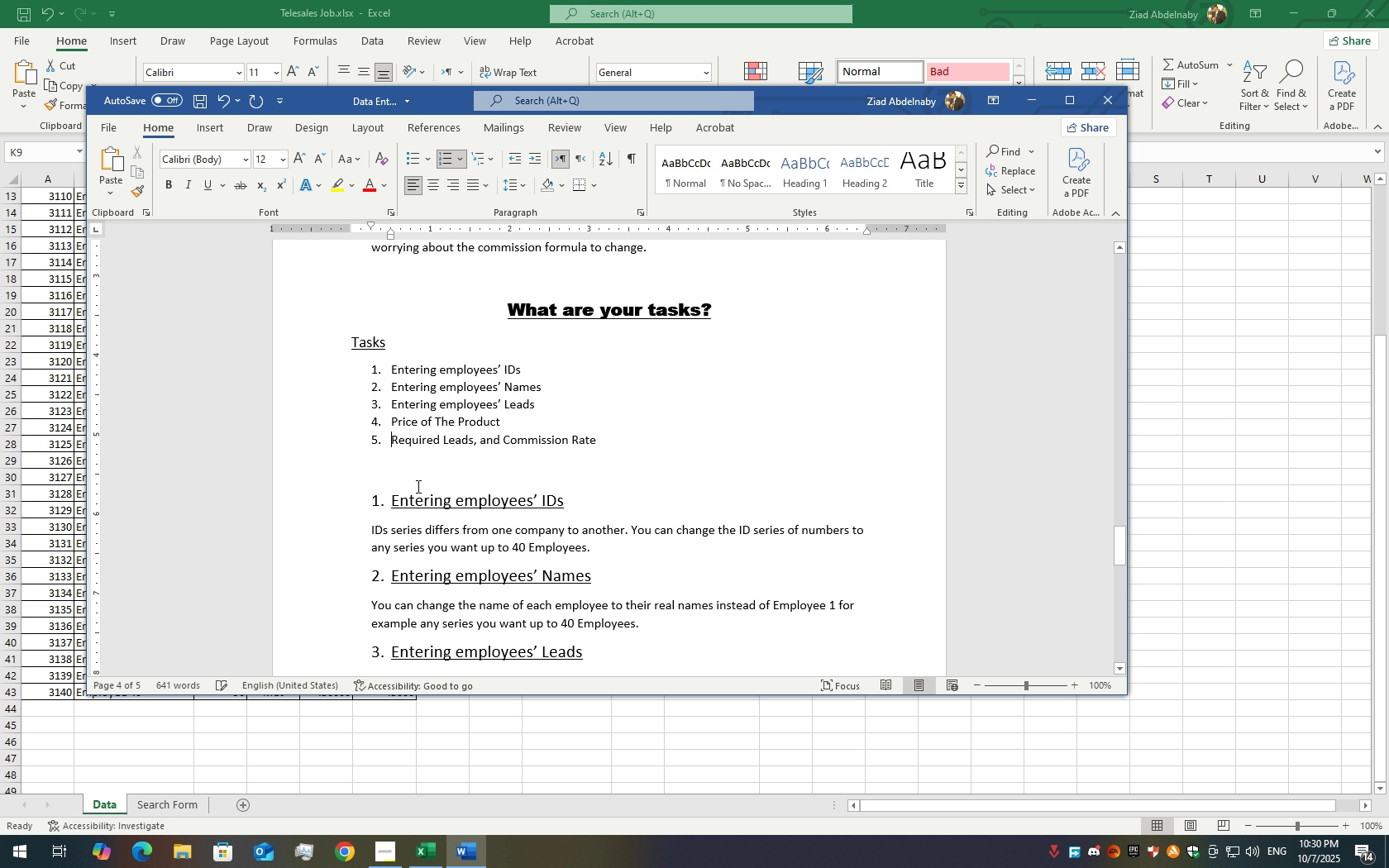 
key(Backspace)
 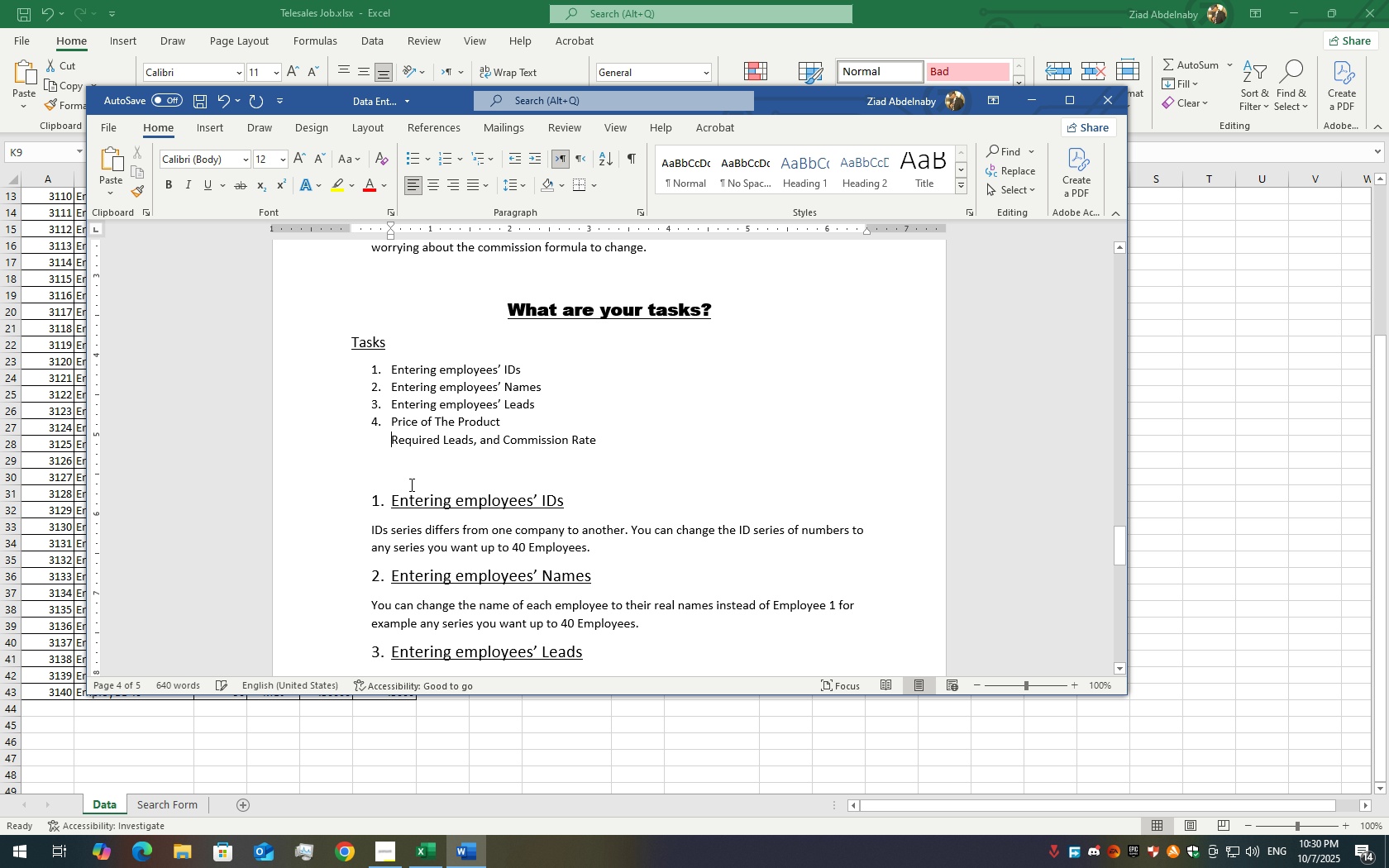 
key(Backspace)
 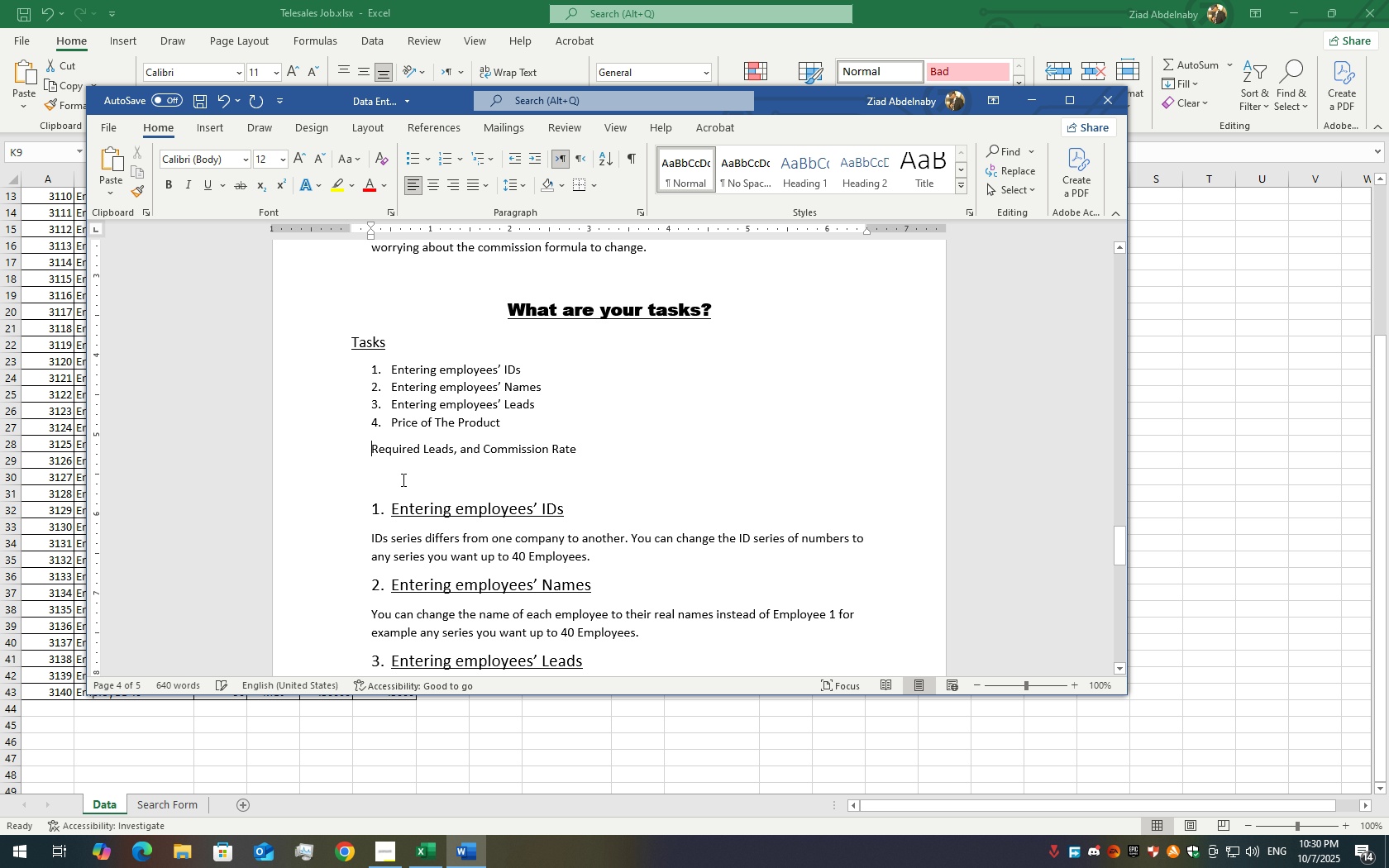 
key(Backspace)
 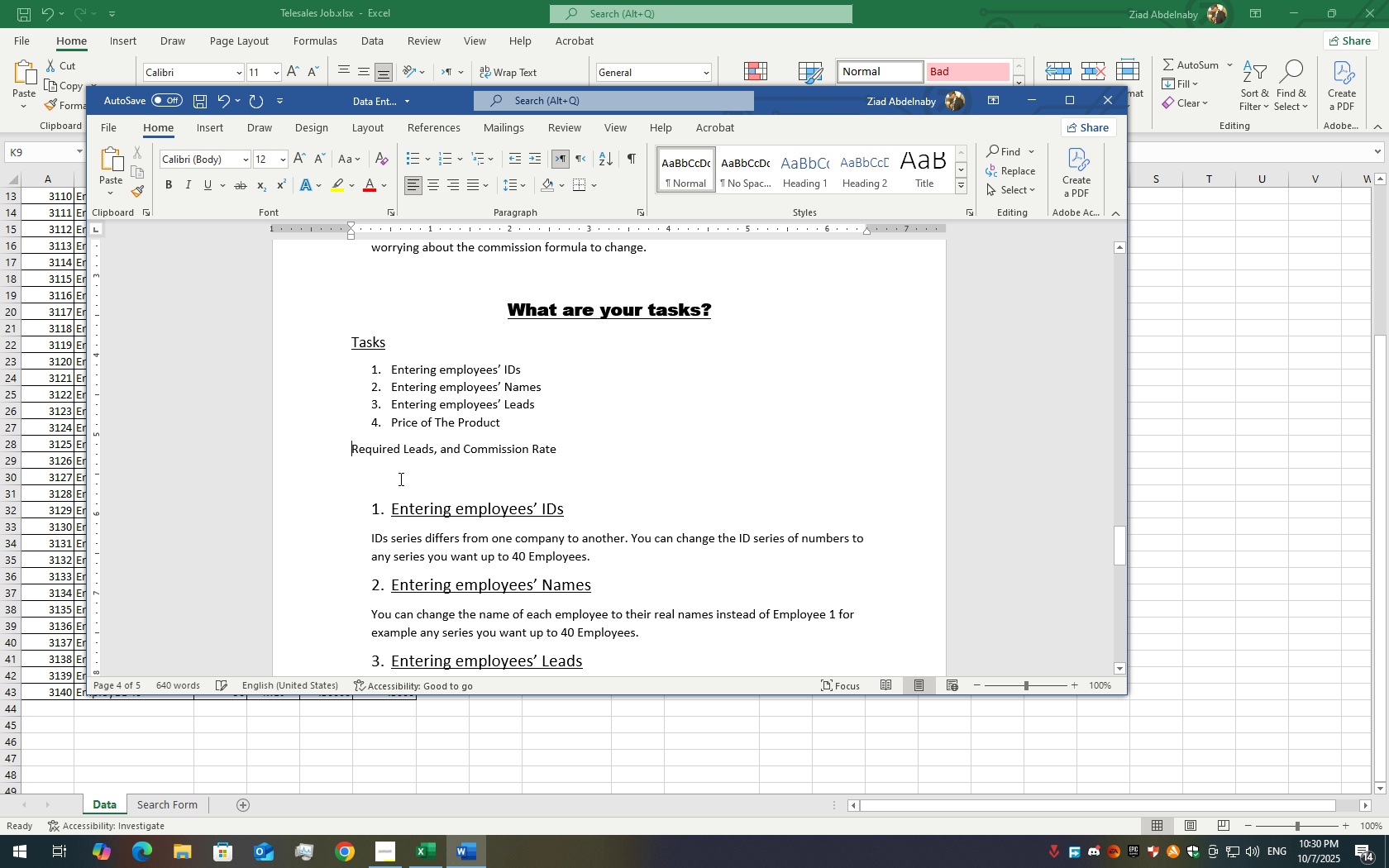 
key(Backspace)
 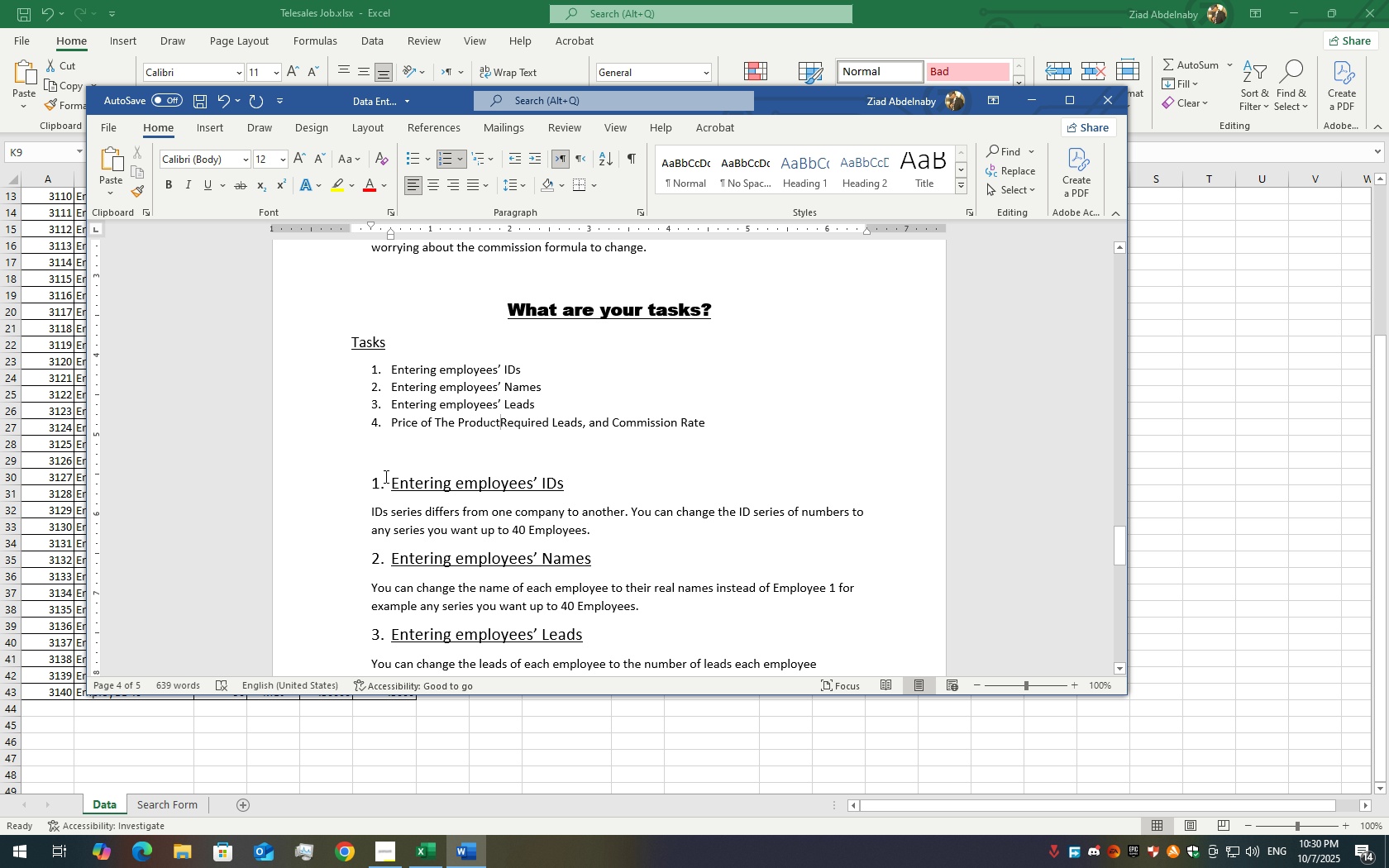 
key(Space)
 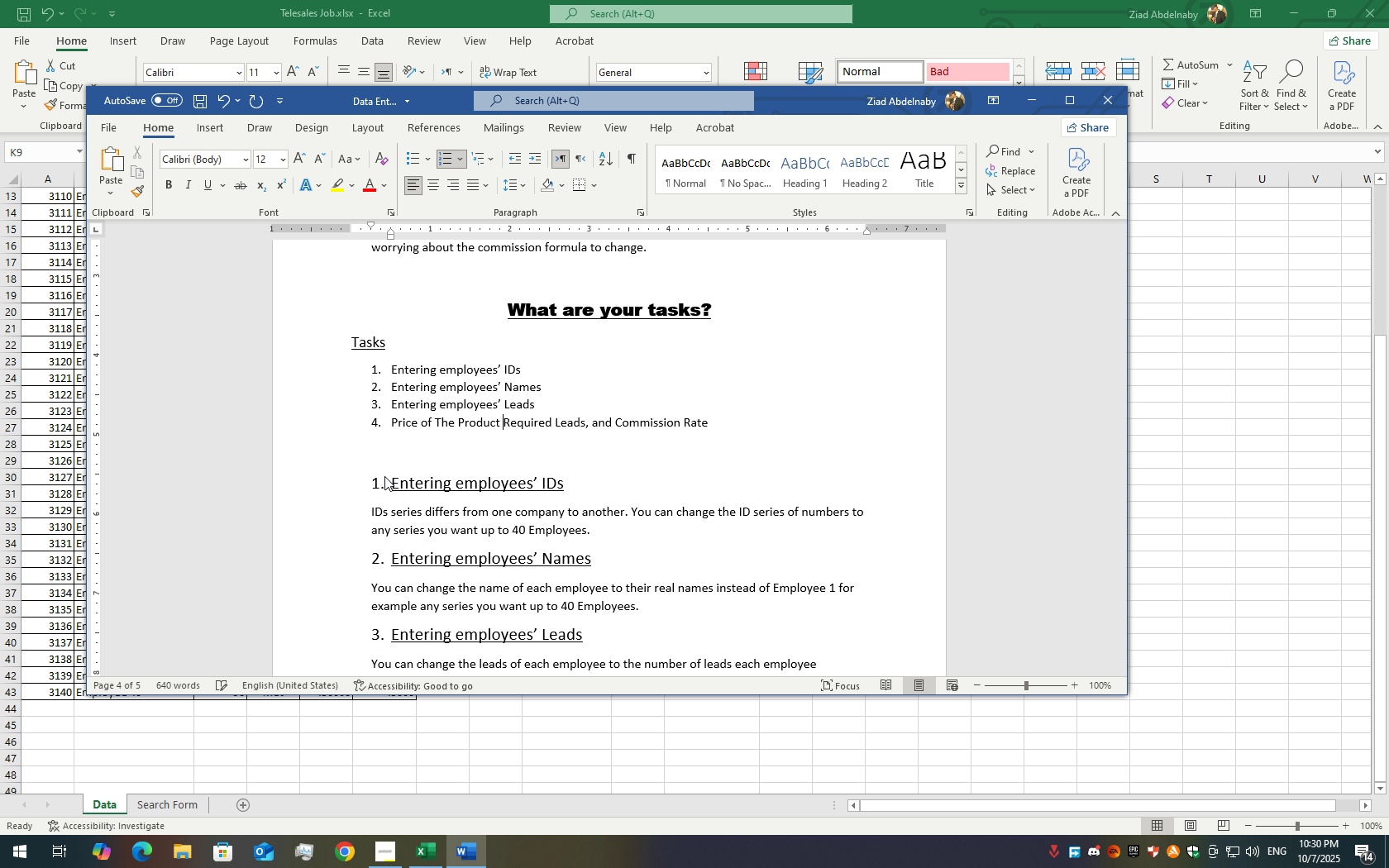 
key(Comma)
 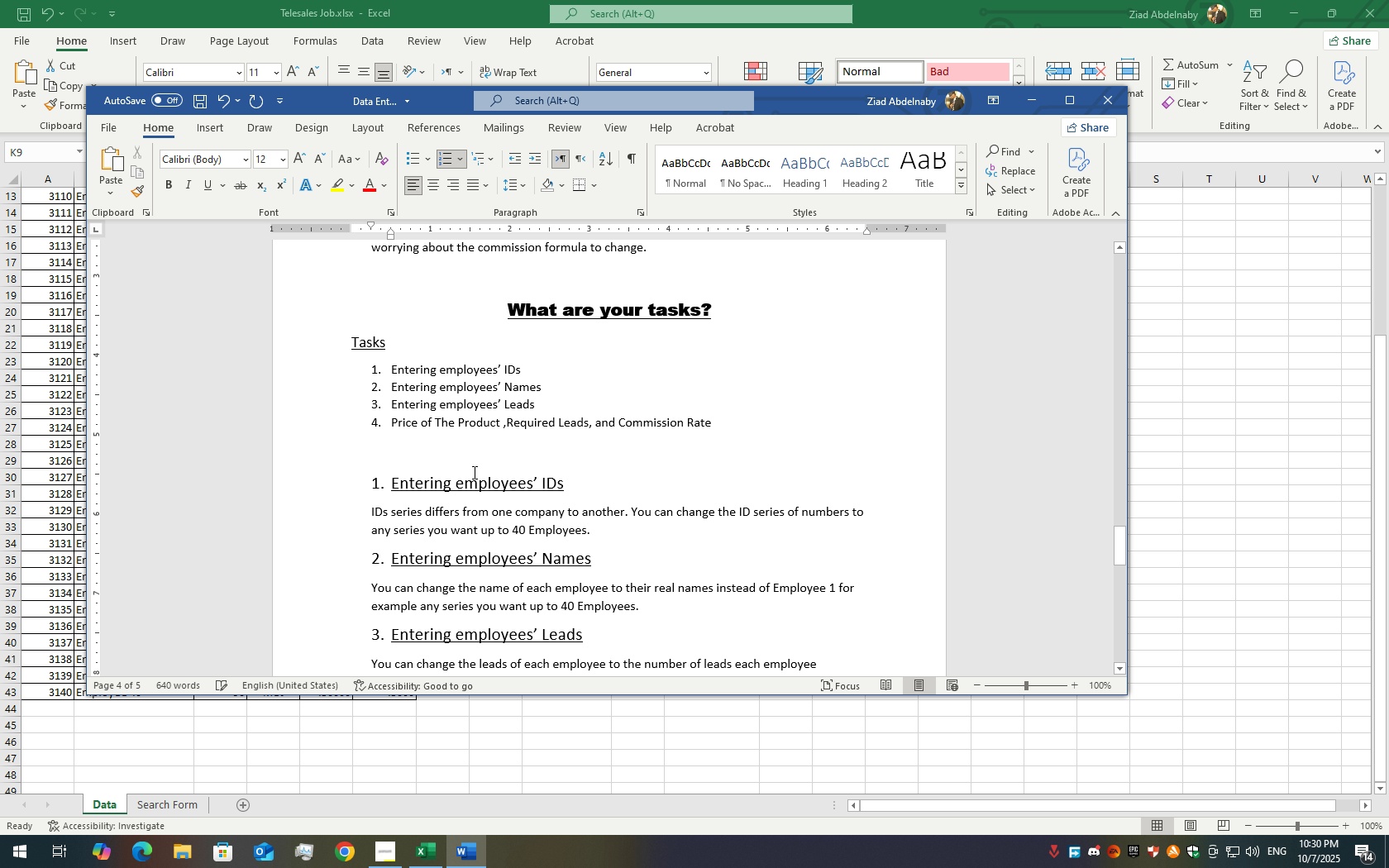 
scroll: coordinate [449, 497], scroll_direction: down, amount: 9.0
 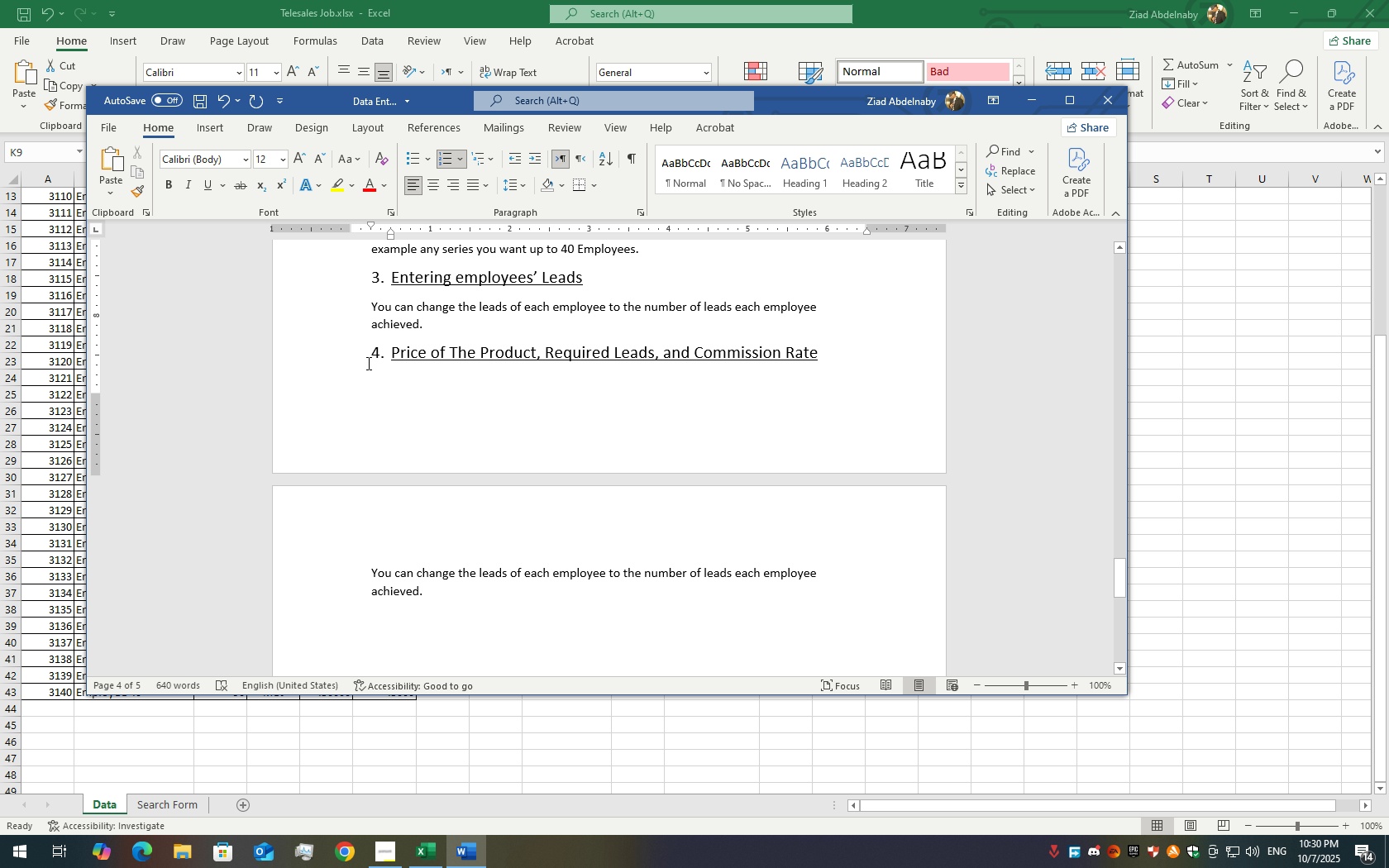 
left_click([366, 354])
 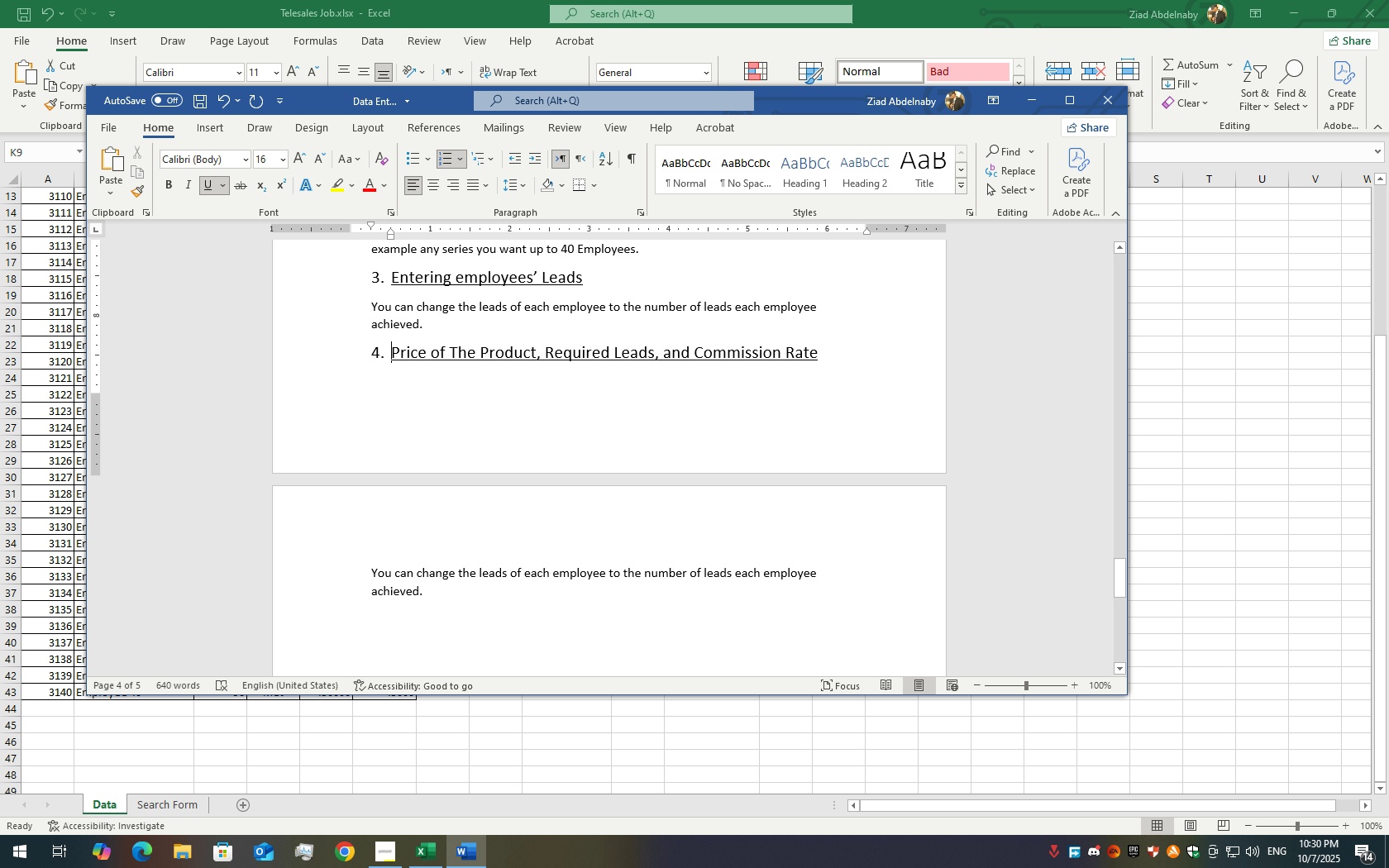 
key(Enter)
 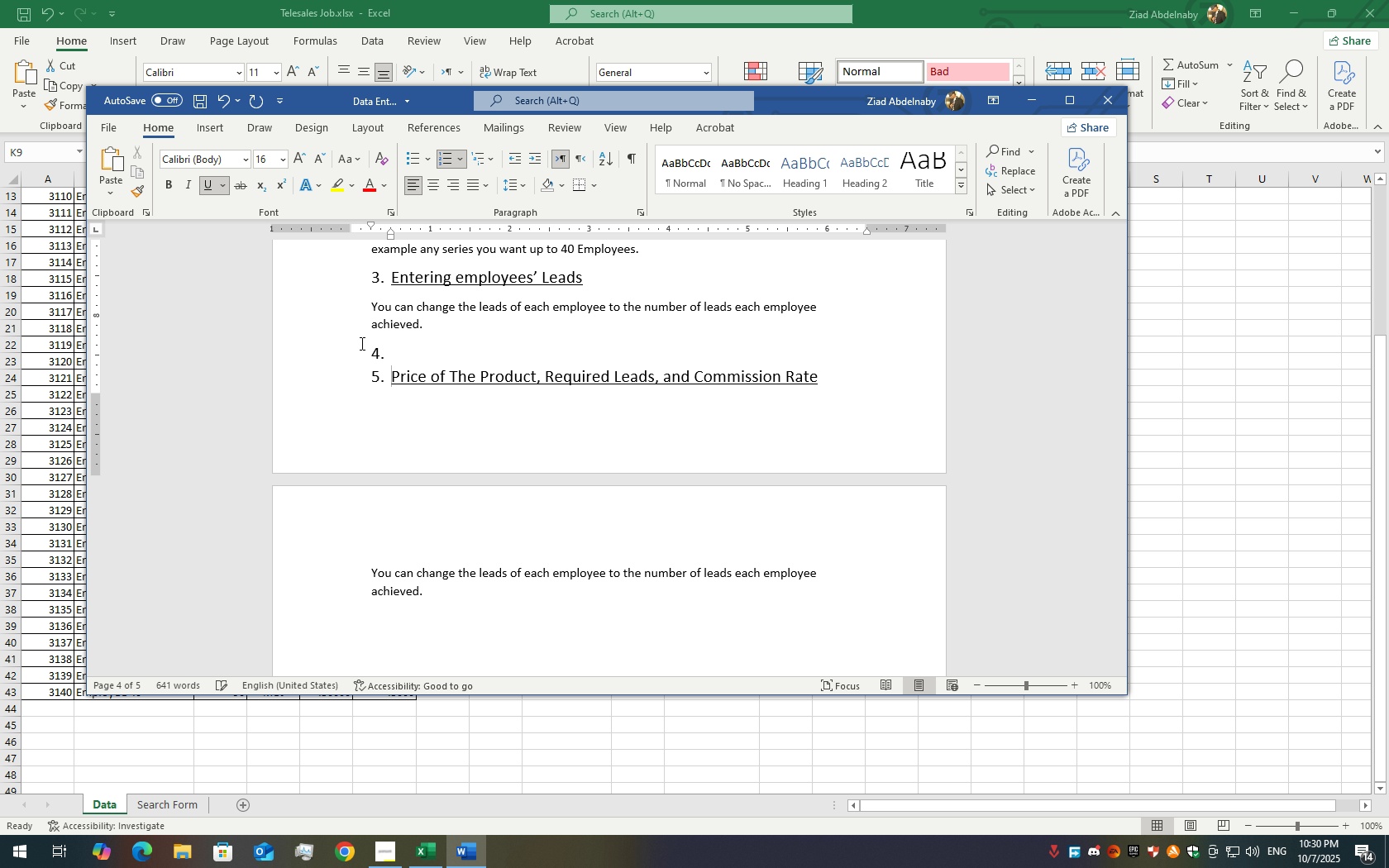 
key(Backspace)
 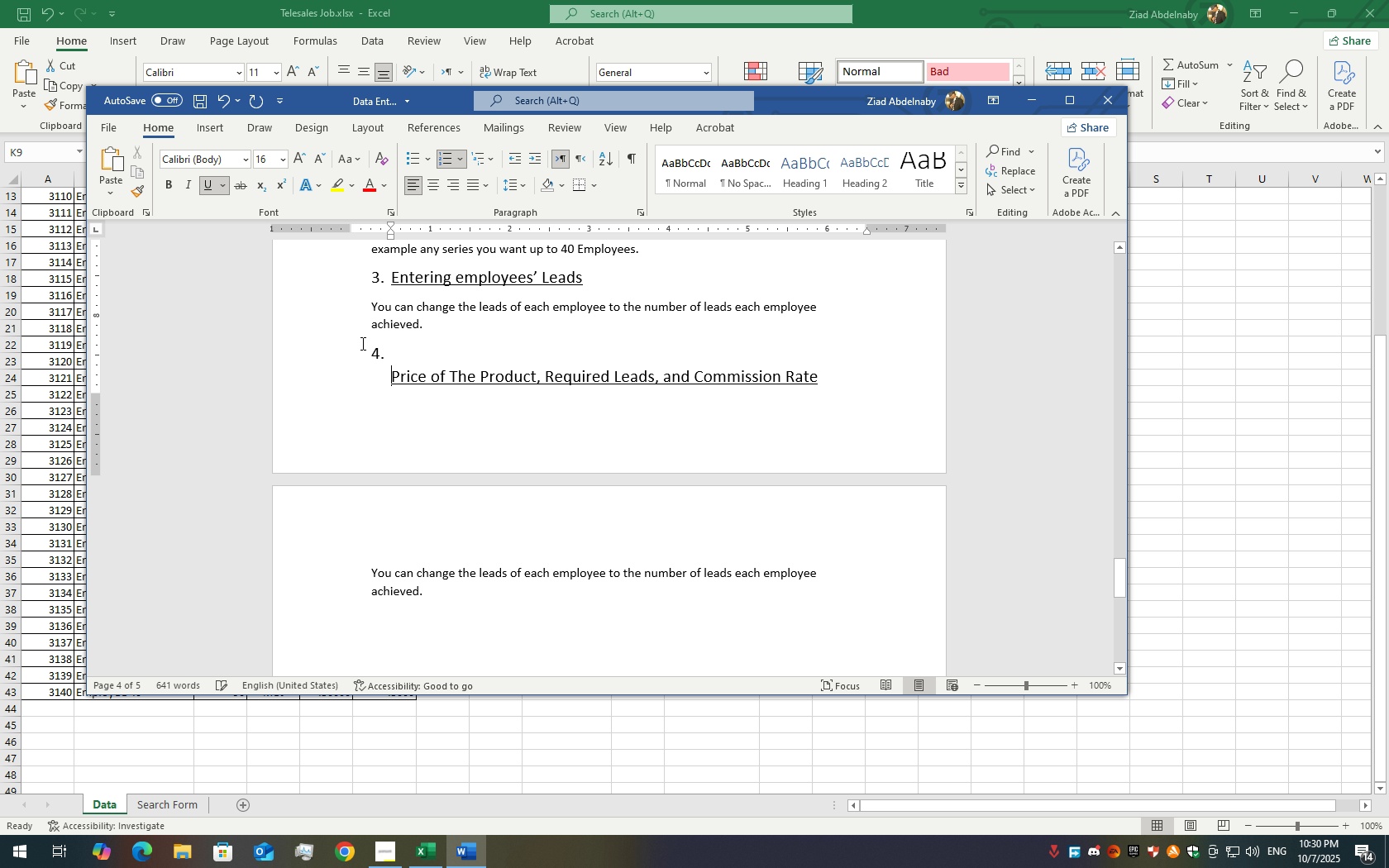 
key(Backspace)
 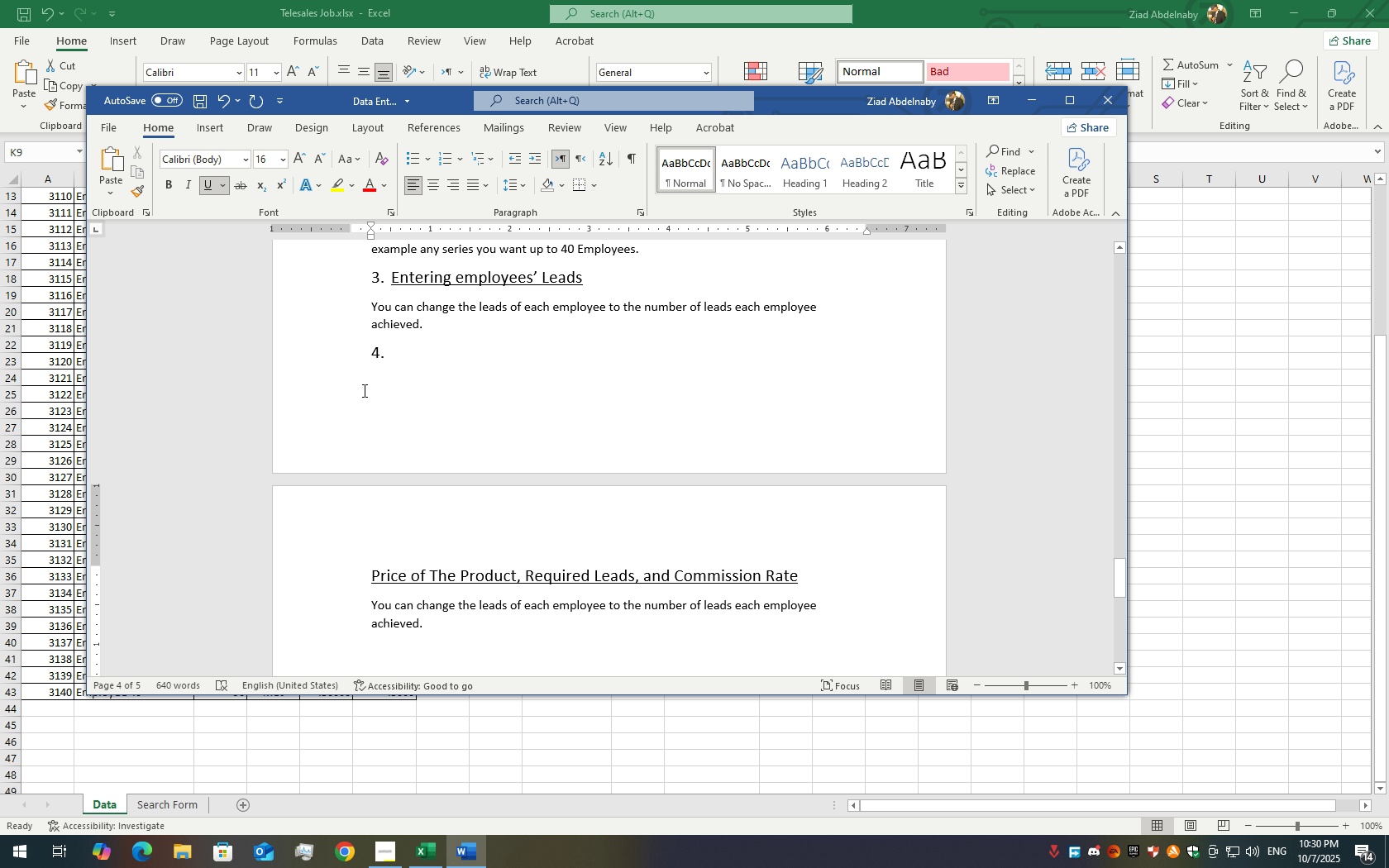 
key(Backspace)
 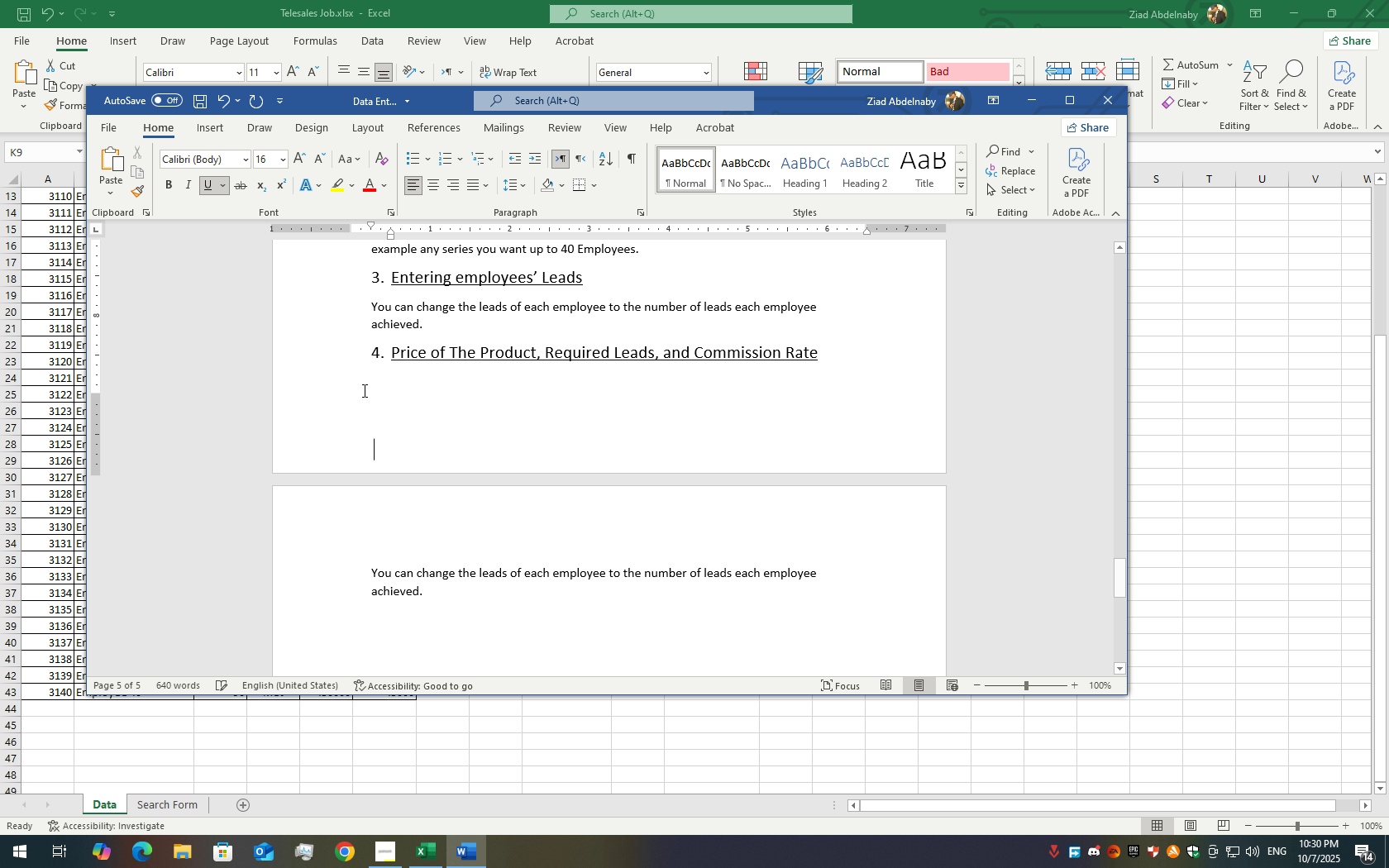 
key(Backspace)
 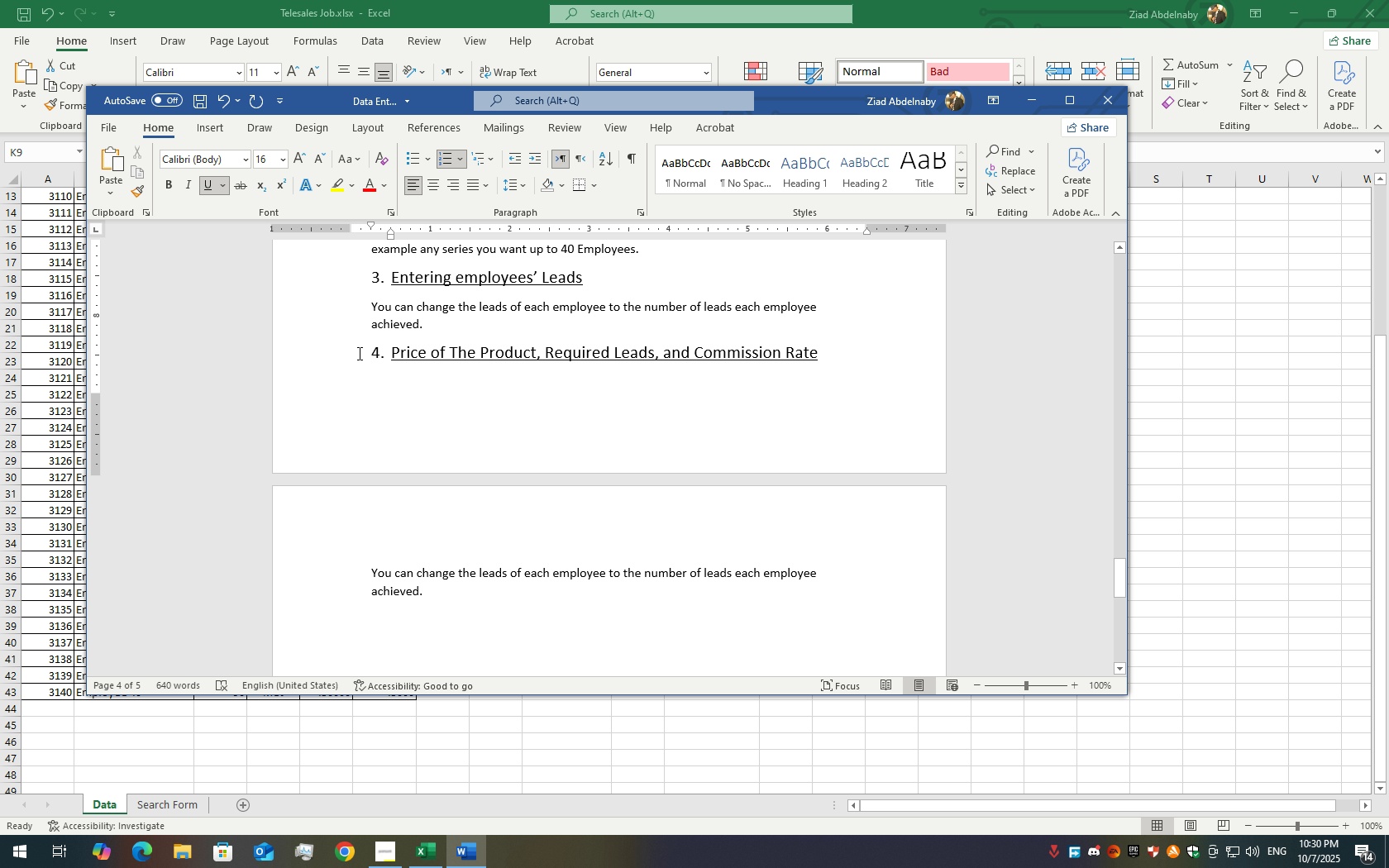 
left_click([358, 353])
 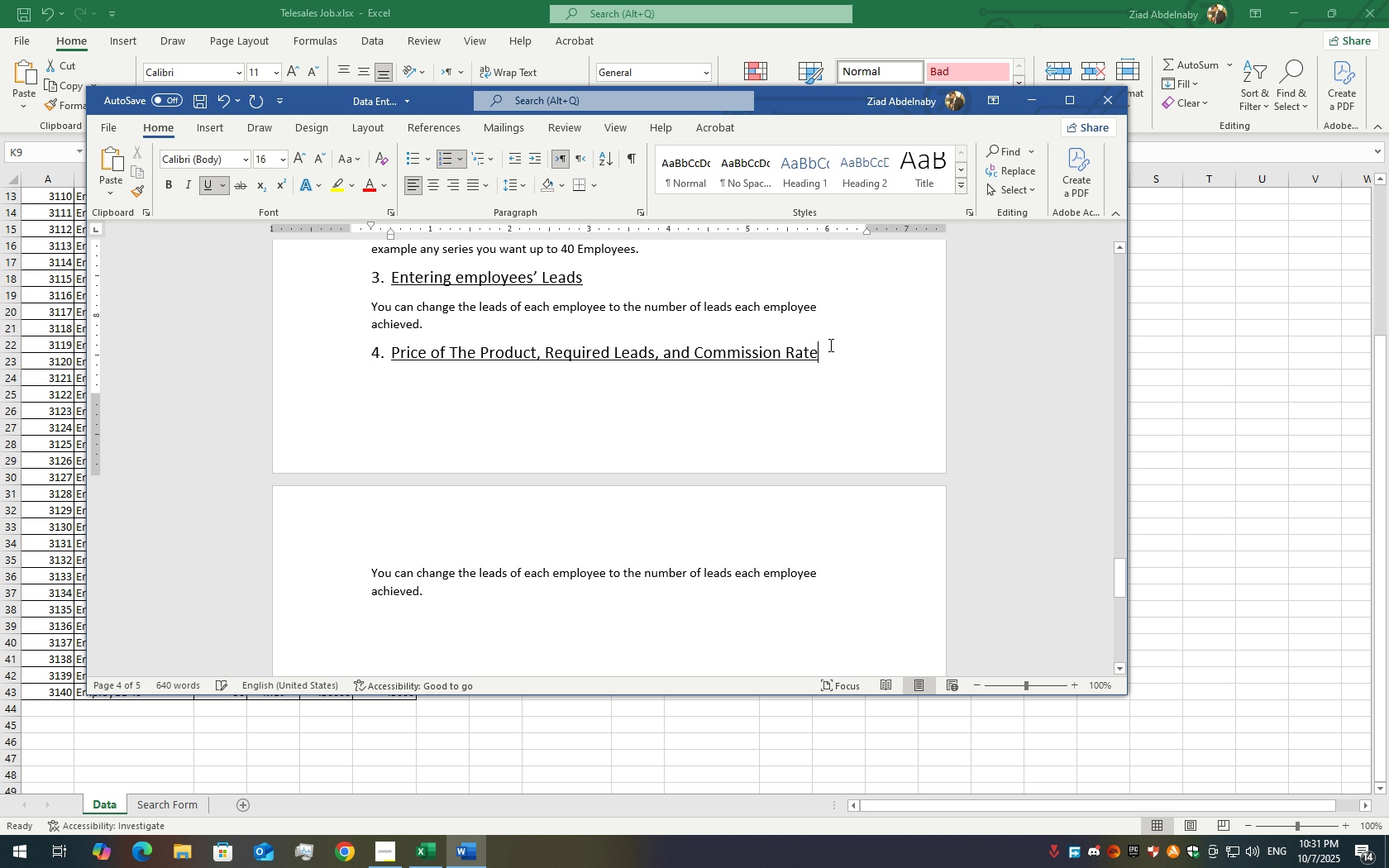 
key(Enter)
 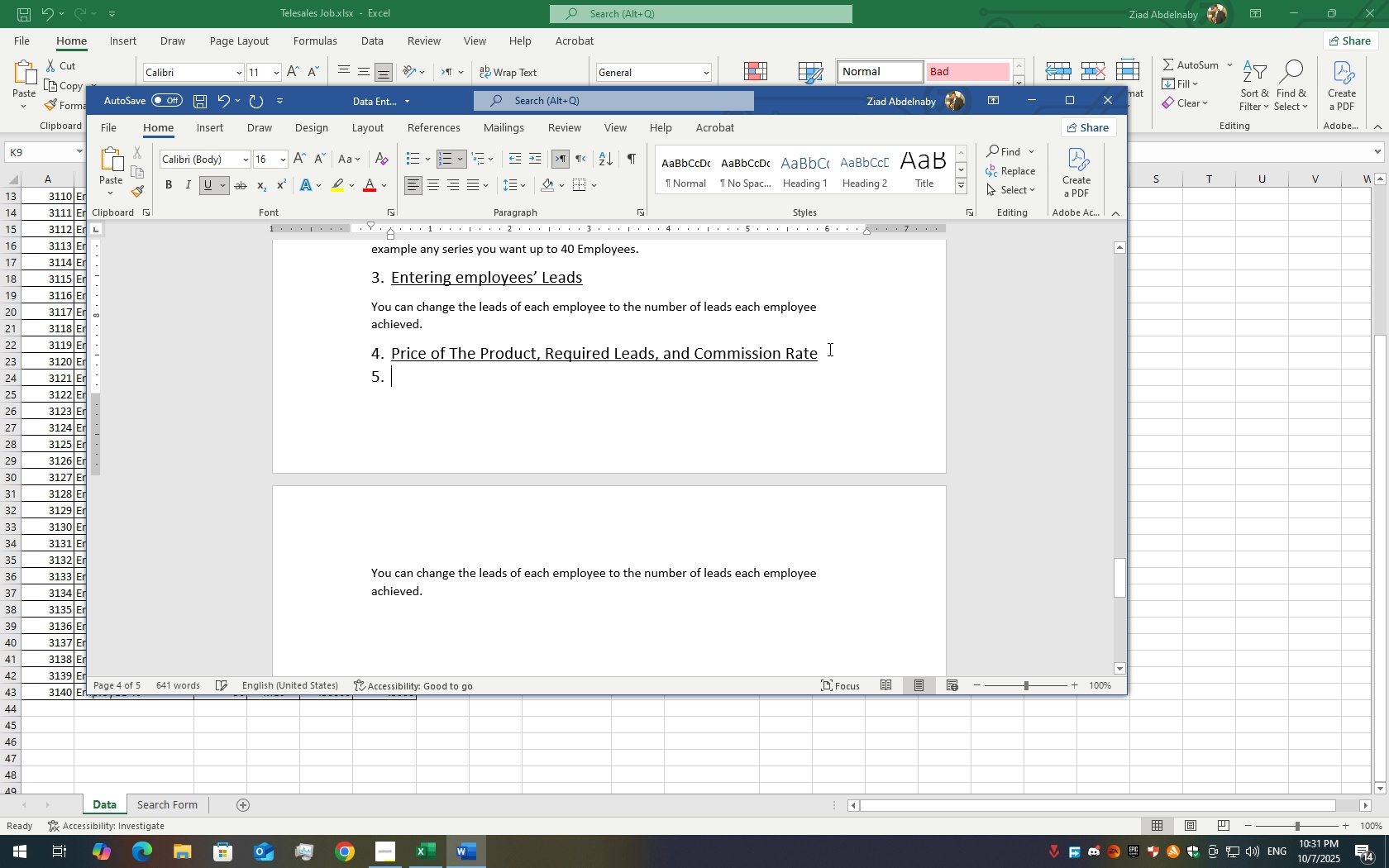 
key(Backspace)
 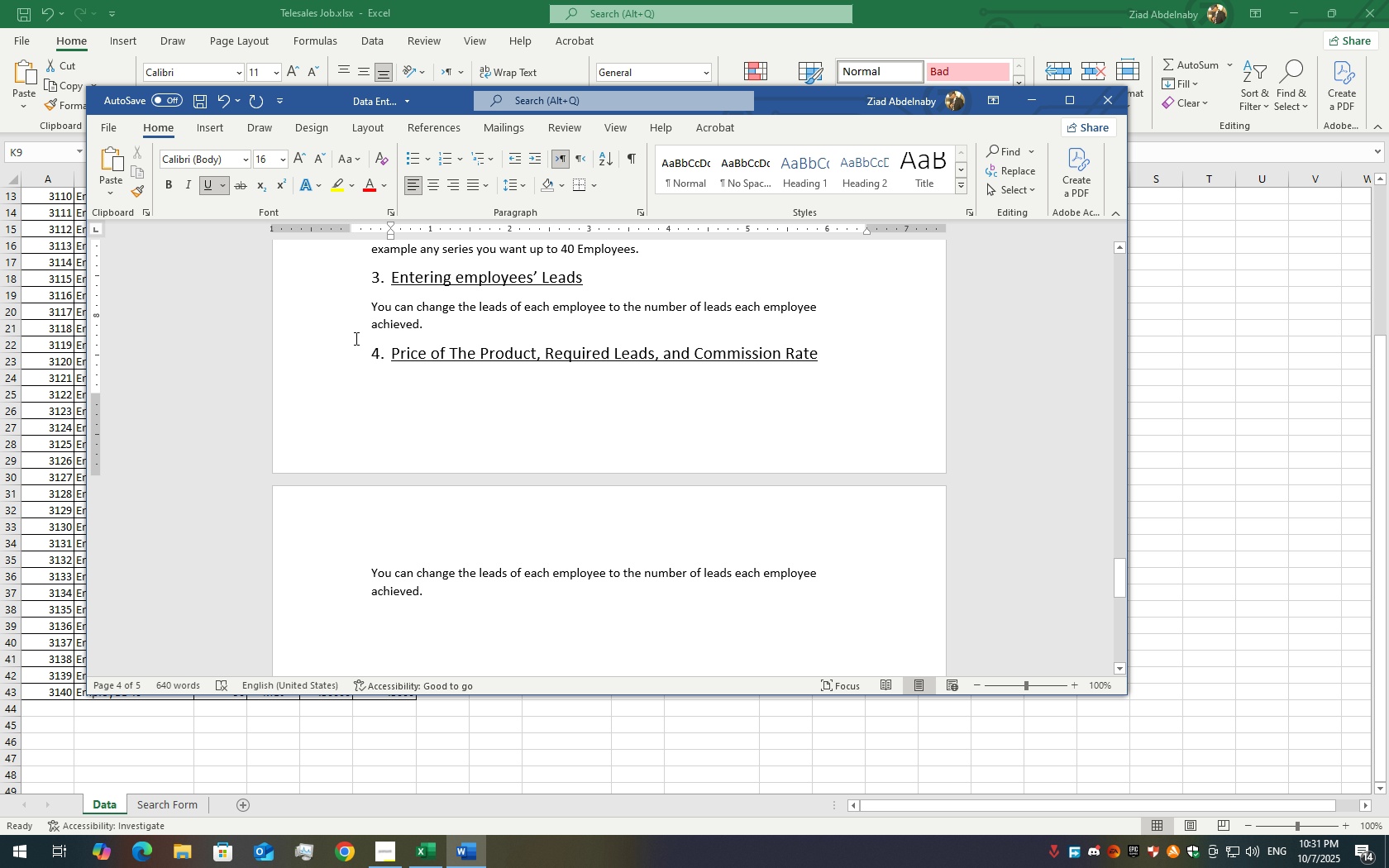 
key(Backspace)
 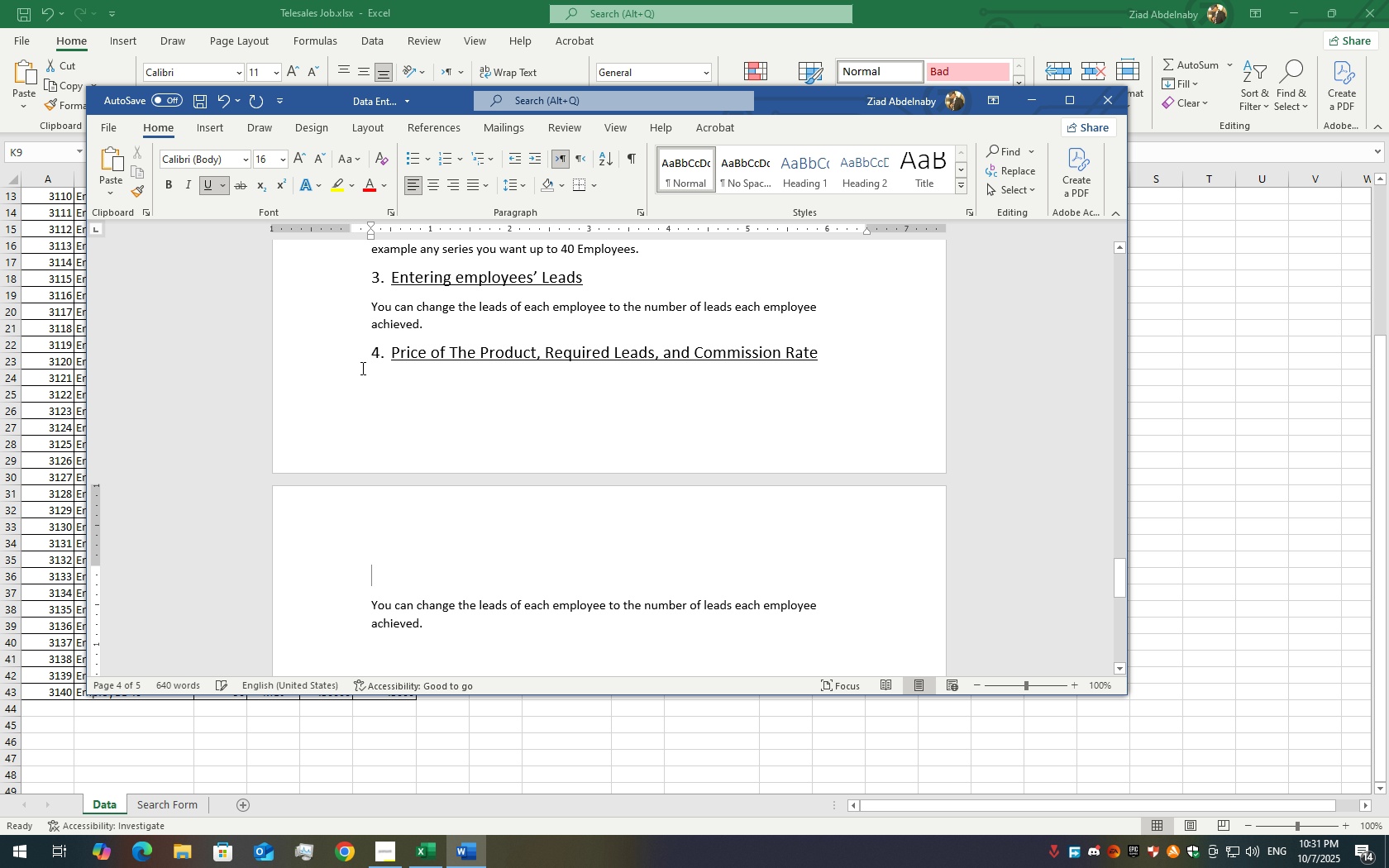 
key(Backspace)
 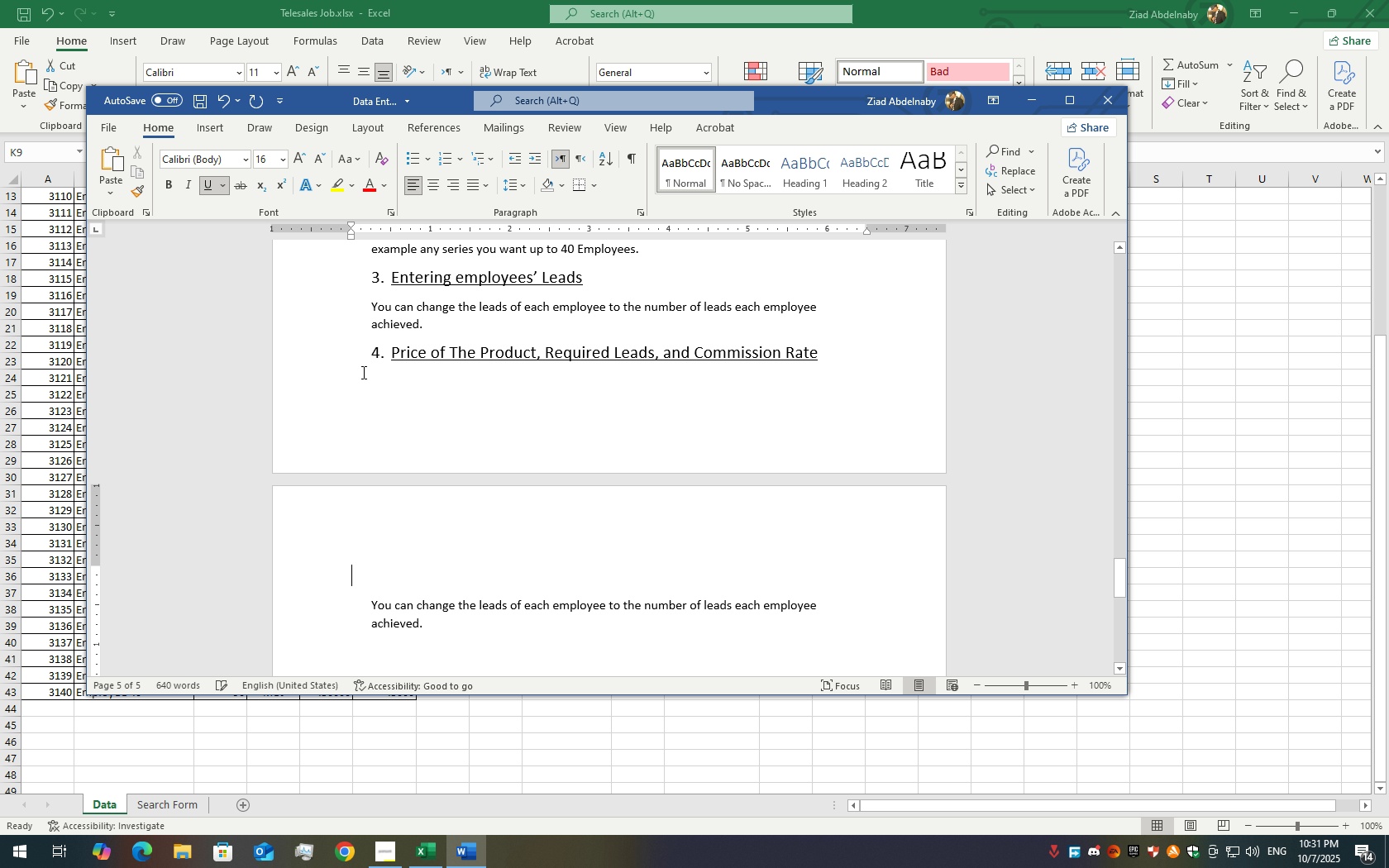 
key(Backspace)
 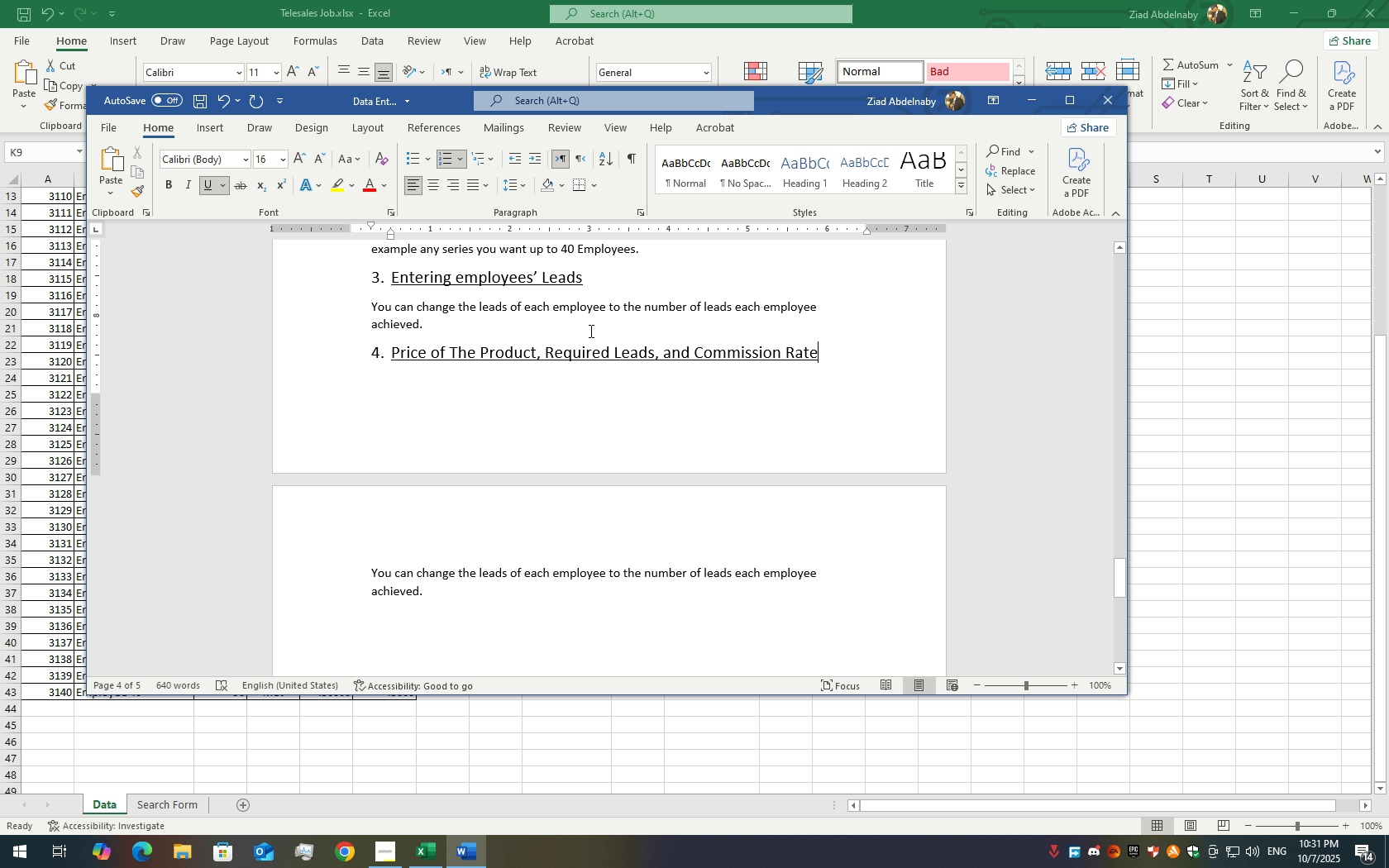 
left_click([529, 331])
 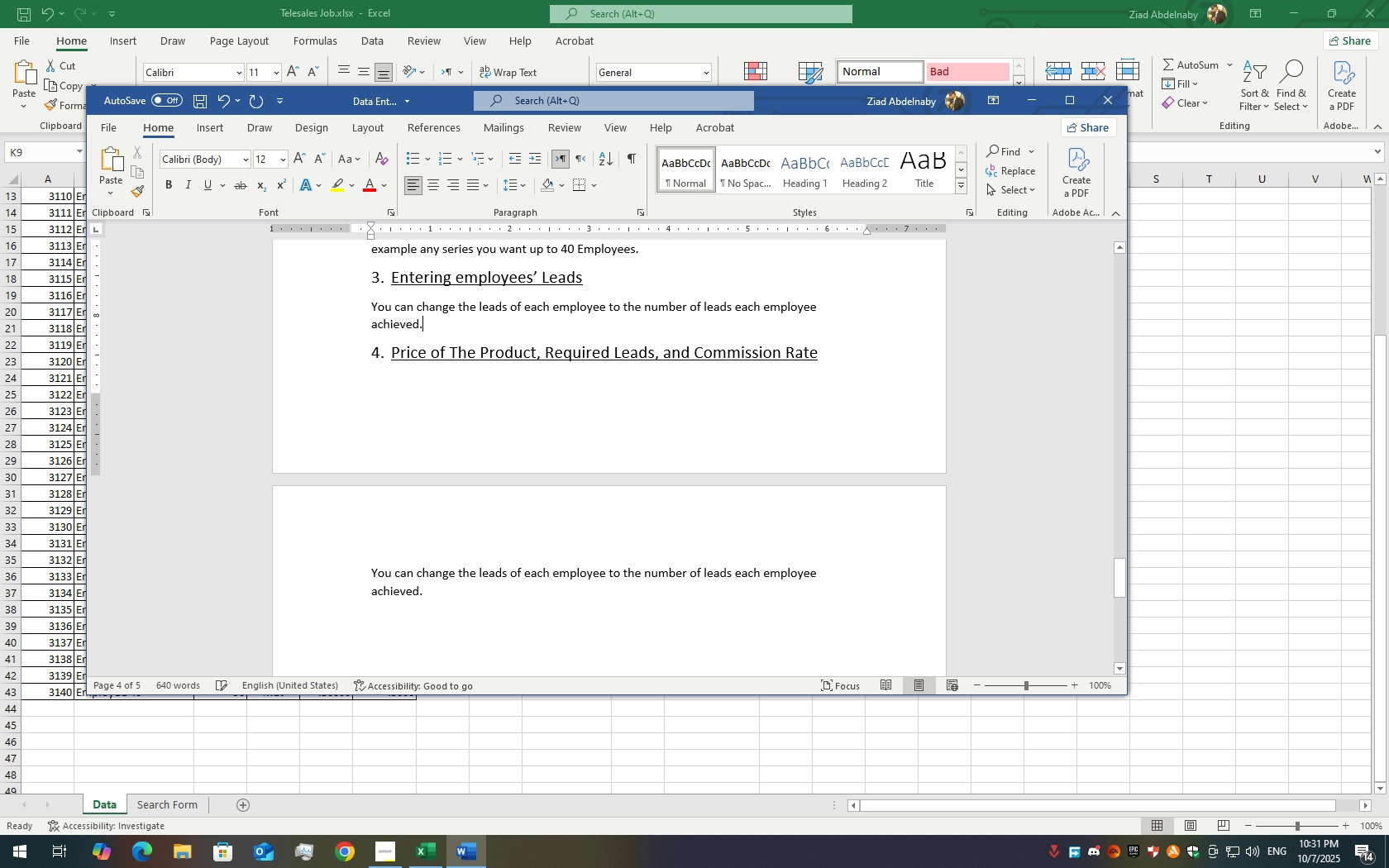 
key(Enter)
 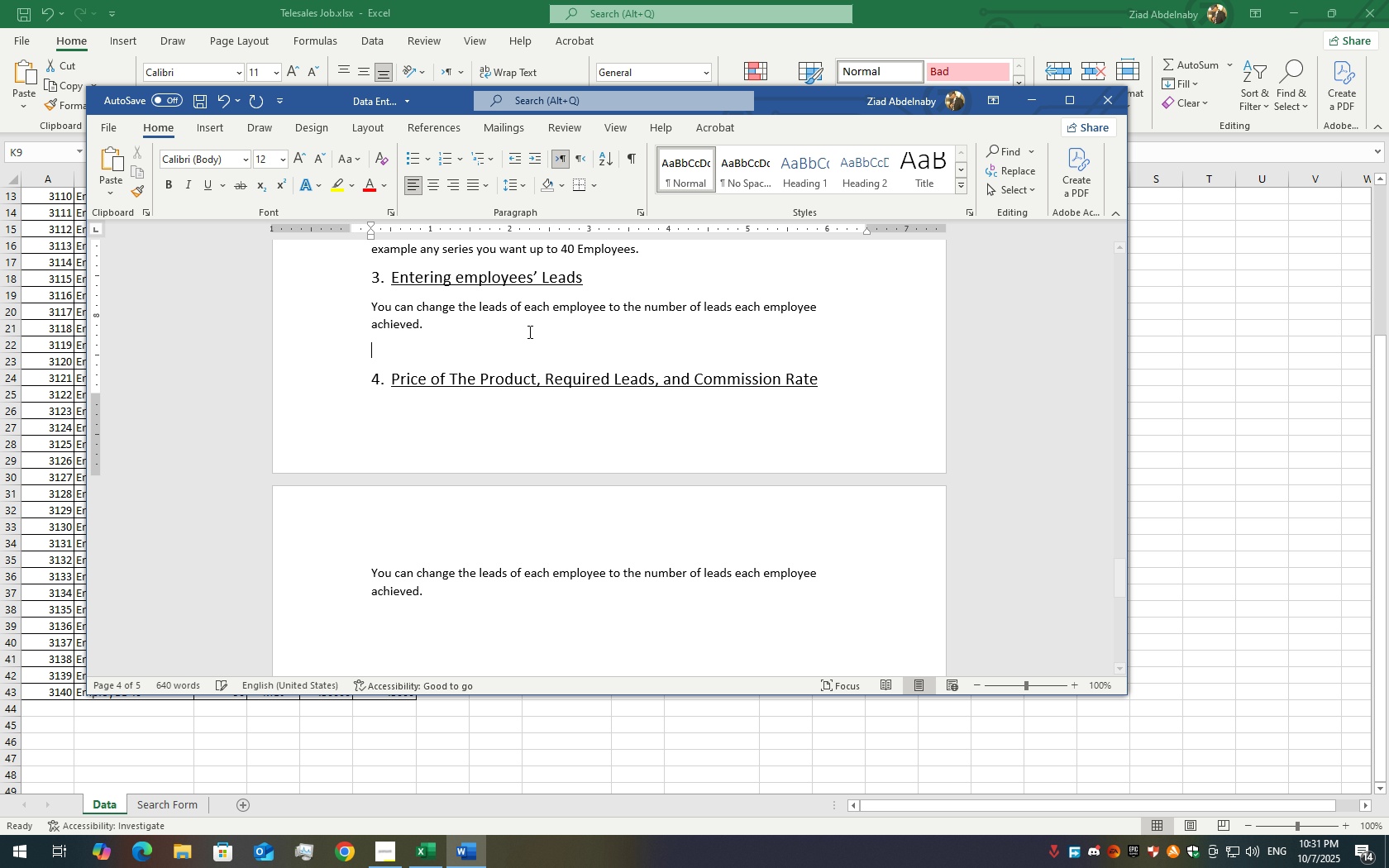 
key(Enter)
 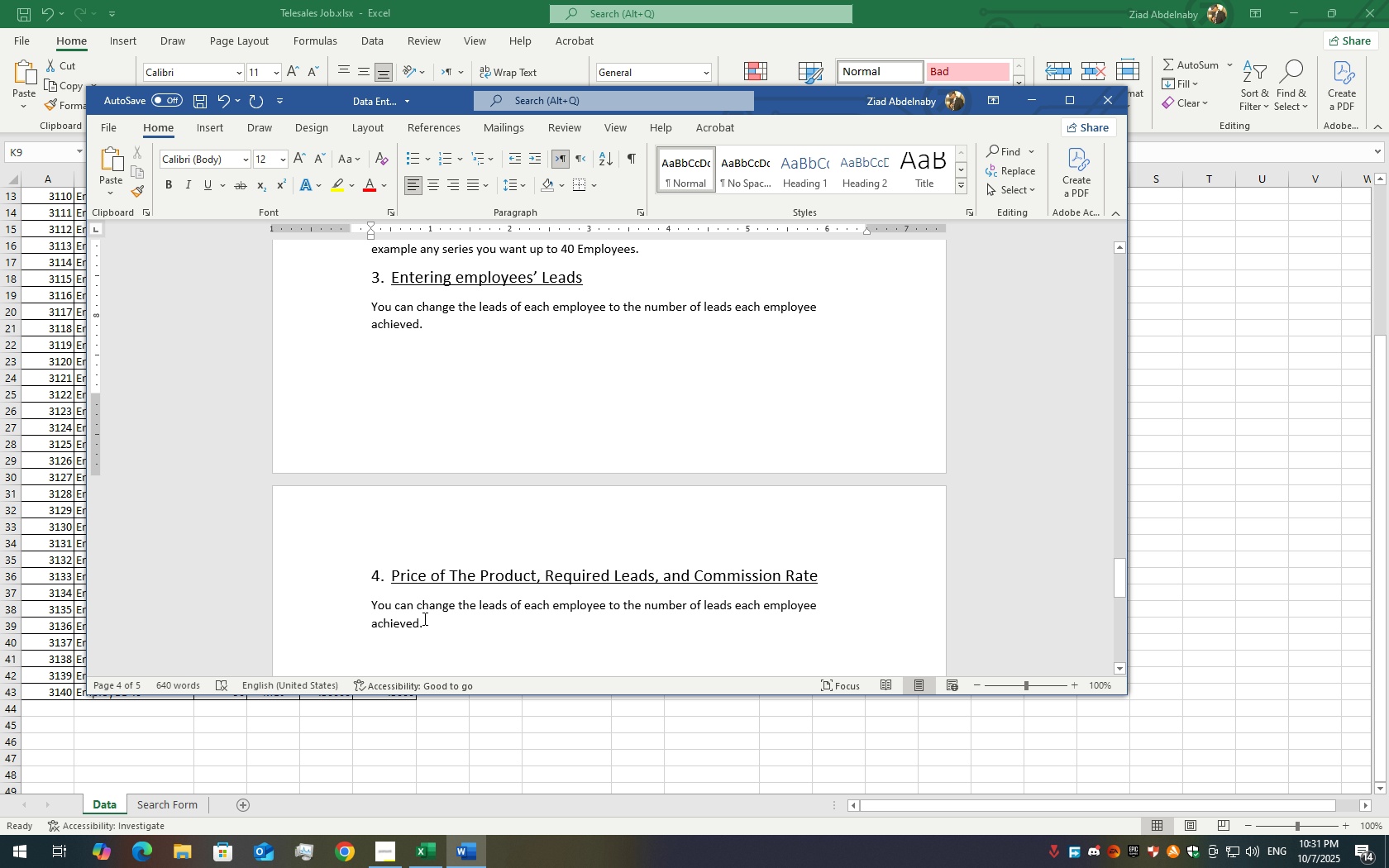 
scroll: coordinate [423, 596], scroll_direction: down, amount: 3.0
 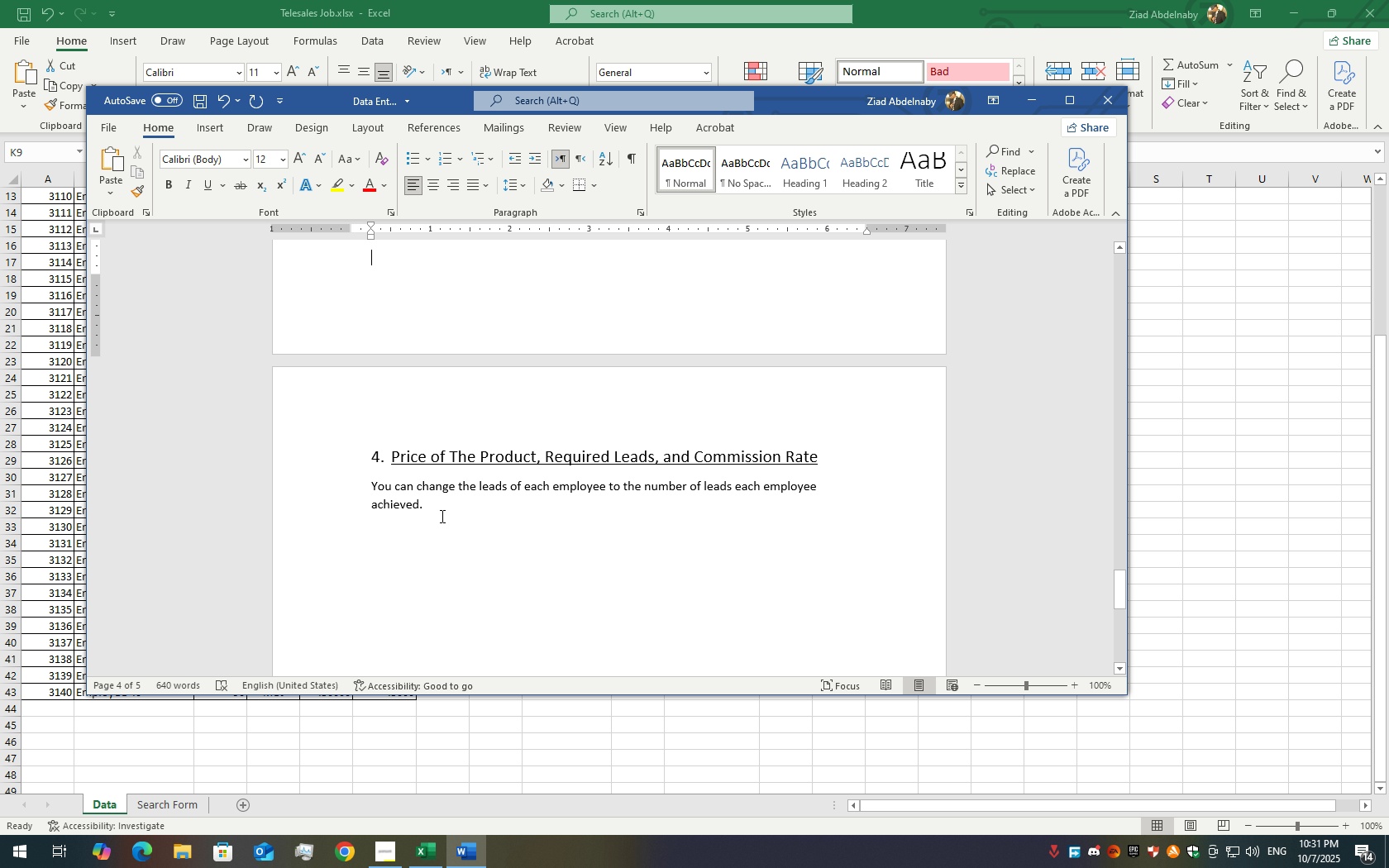 
left_click([441, 515])